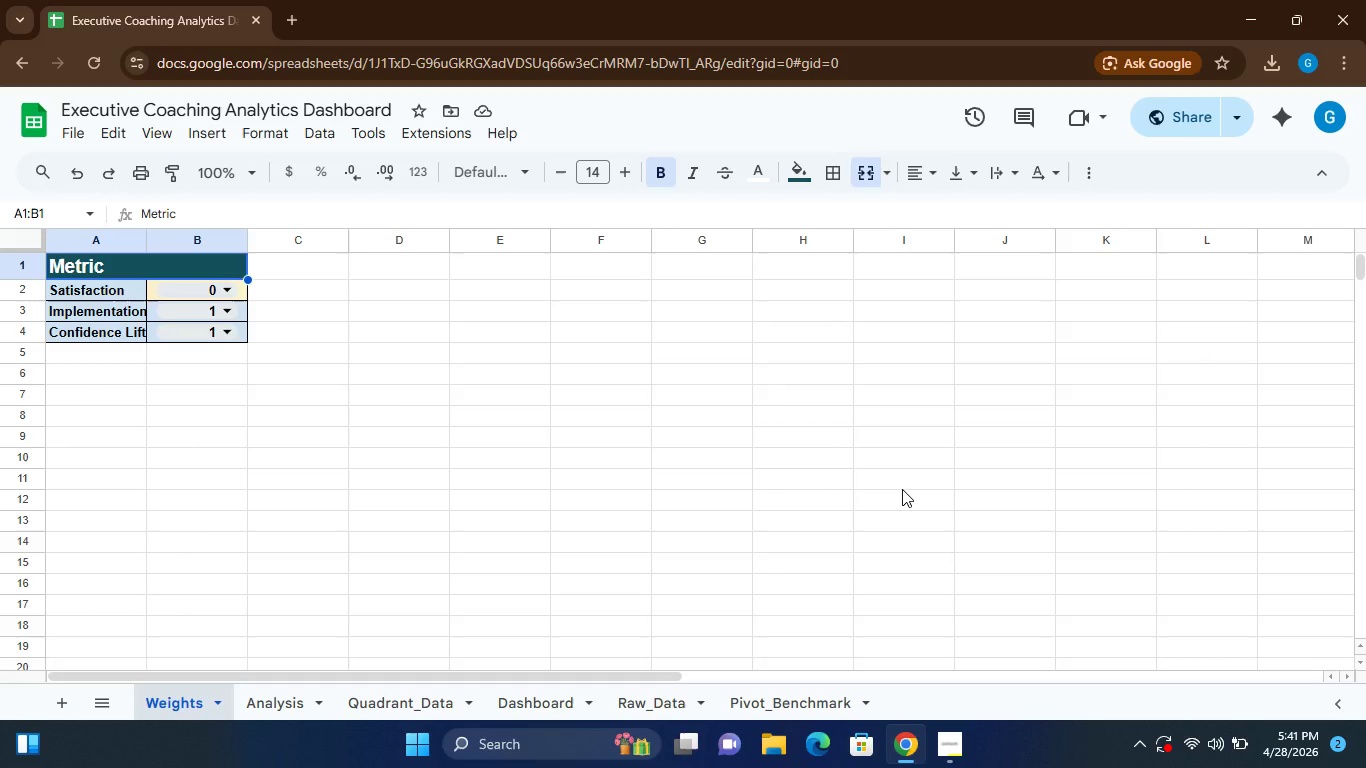 
wait(12.8)
 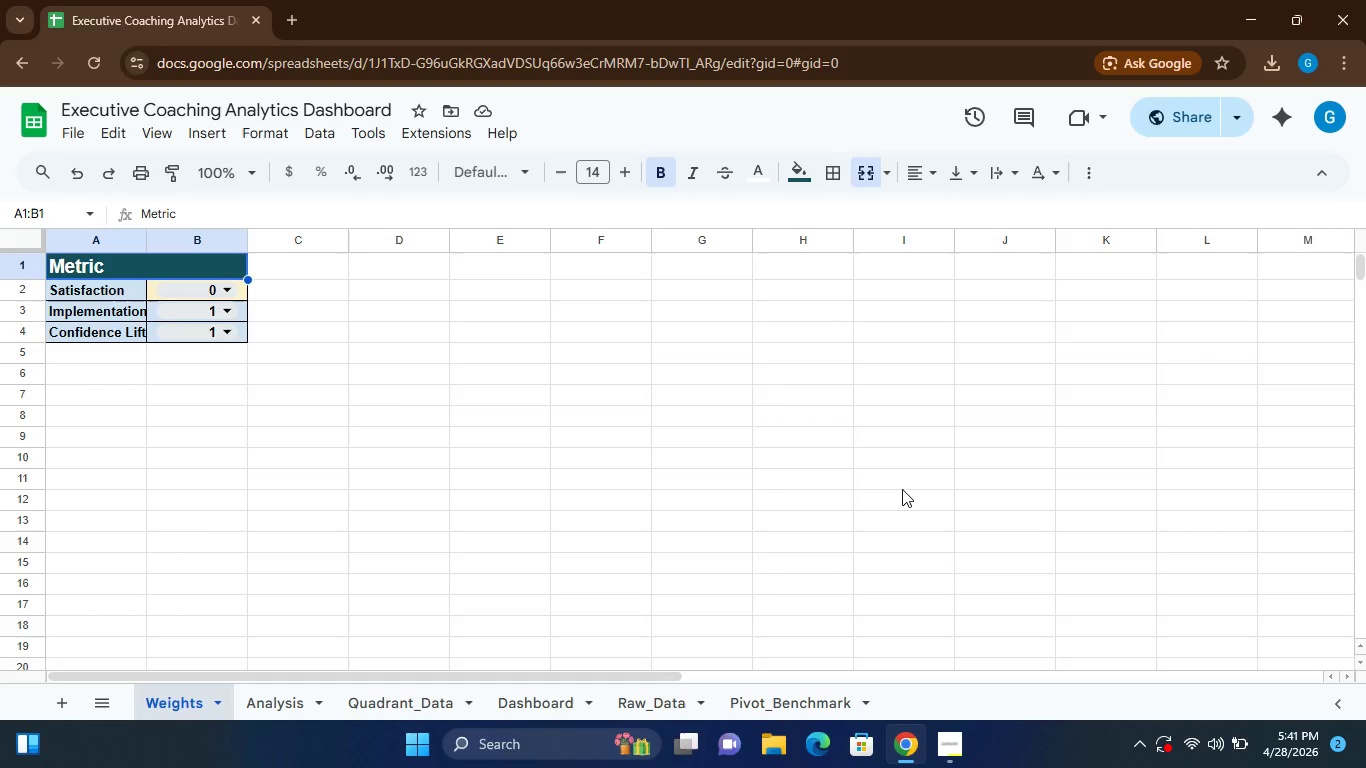 
hold_key(key=ShiftLeft, duration=1.5)
left_click([111, 289])
 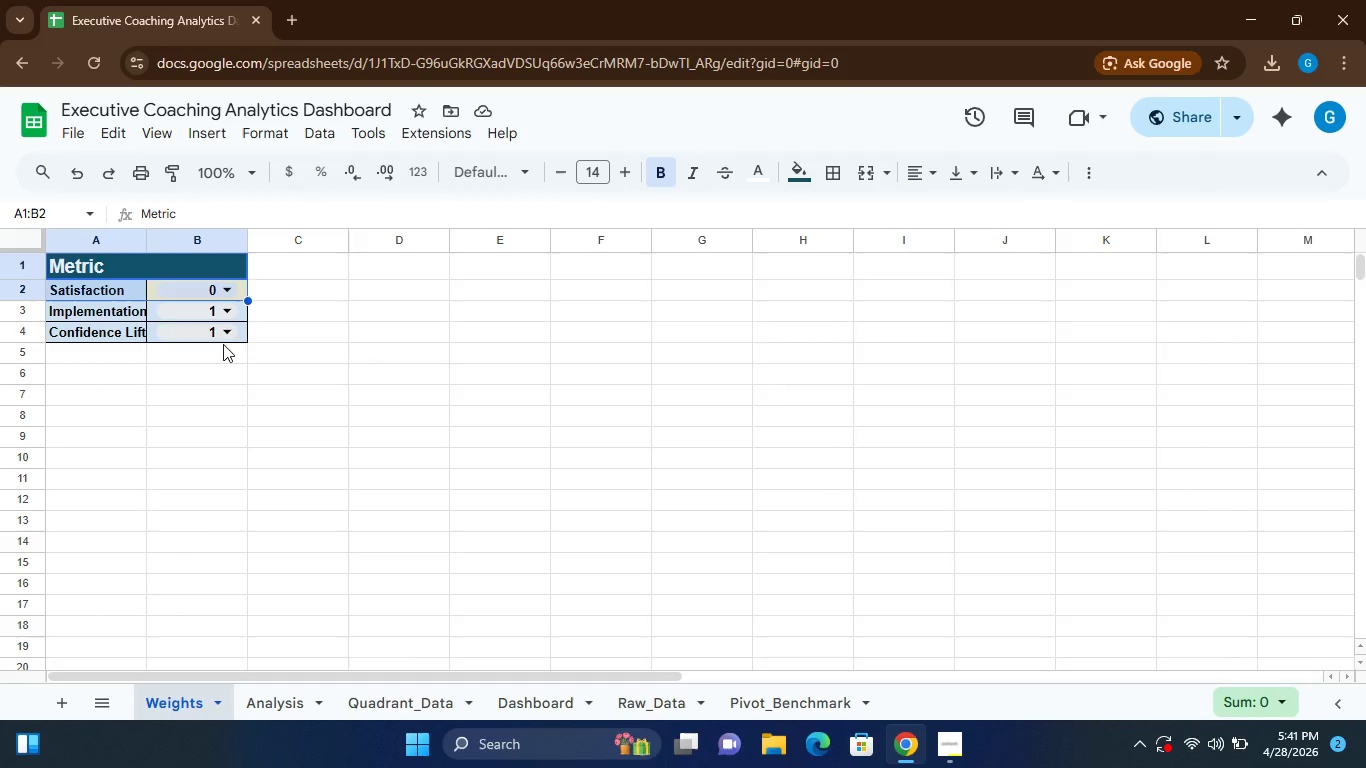 
hold_key(key=ShiftLeft, duration=1.52)
left_click([237, 336])
 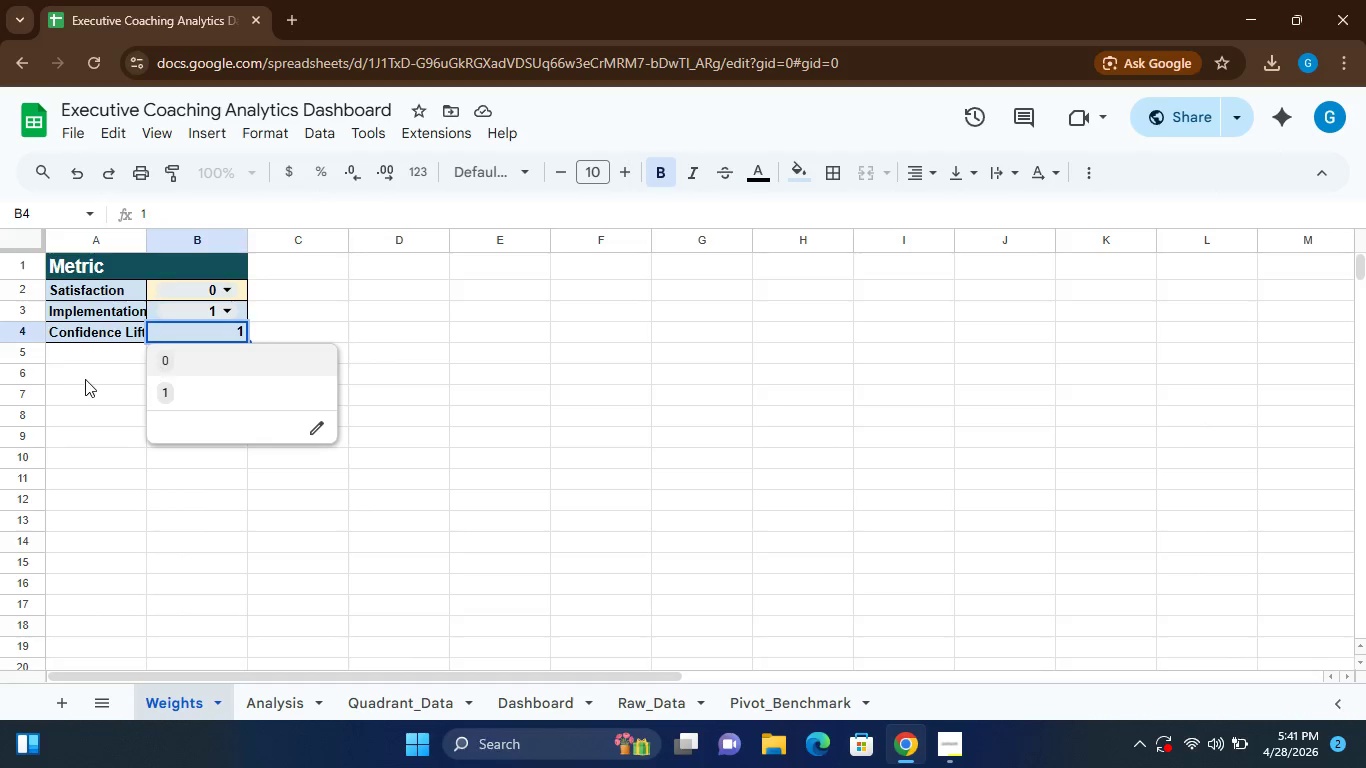 
left_click([77, 381])
 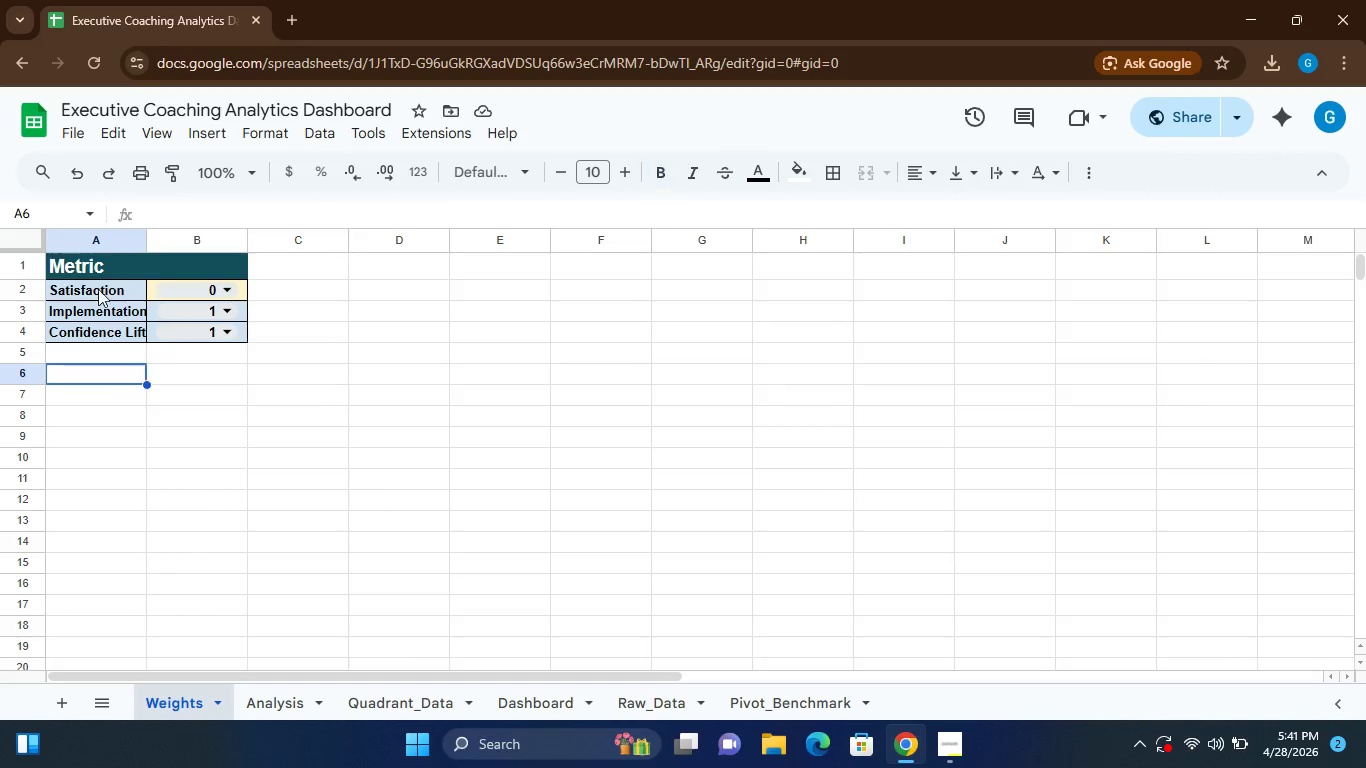 
hold_key(key=ShiftLeft, duration=1.5)
left_click([108, 287])
 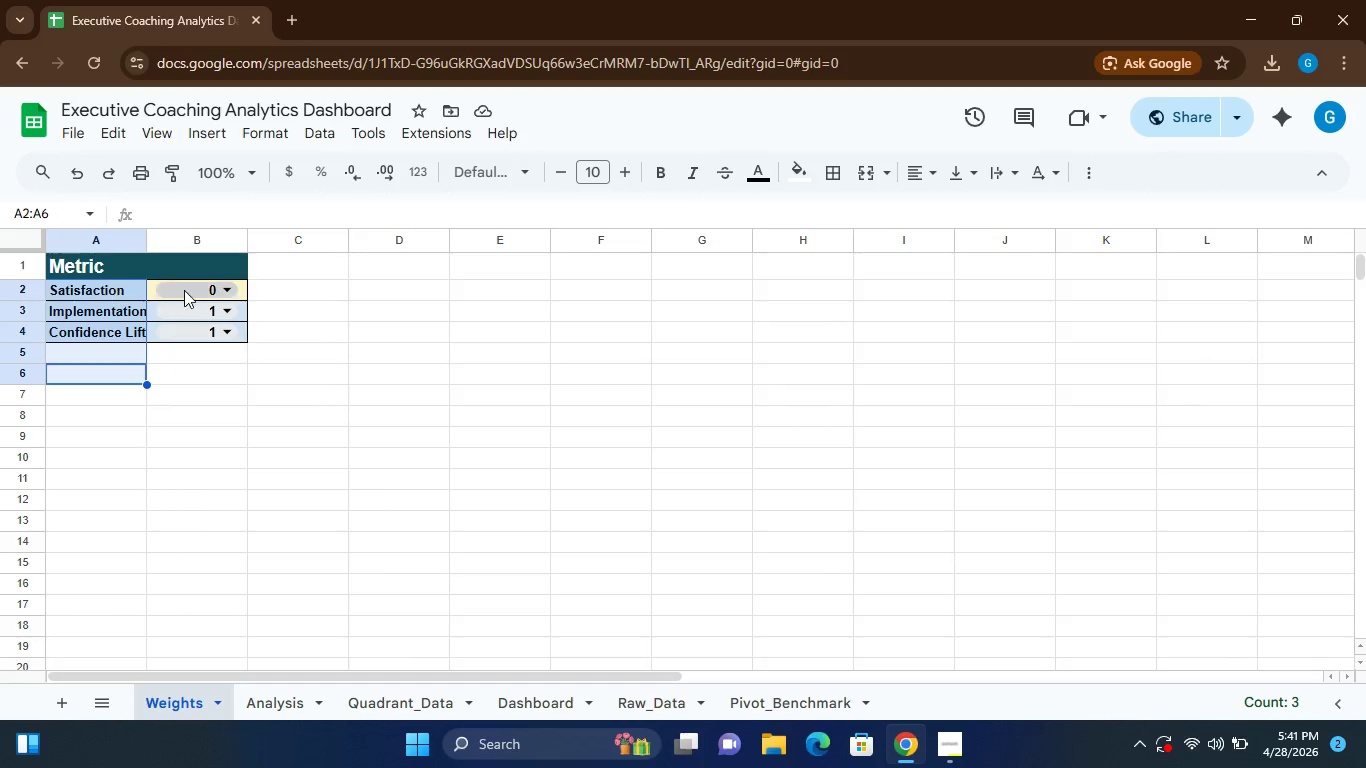 
hold_key(key=ShiftLeft, duration=1.51)
 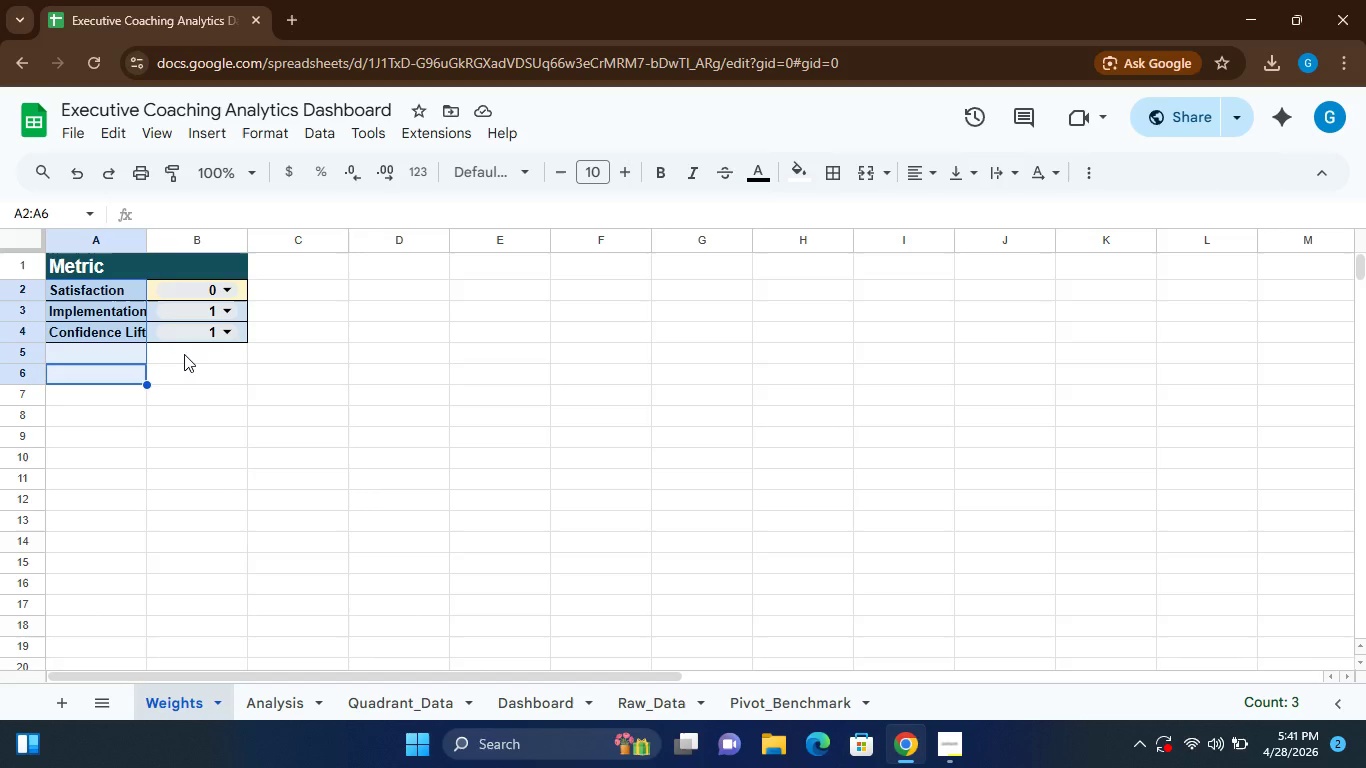 
hold_key(key=ShiftLeft, duration=1.52)
left_click([188, 368])
 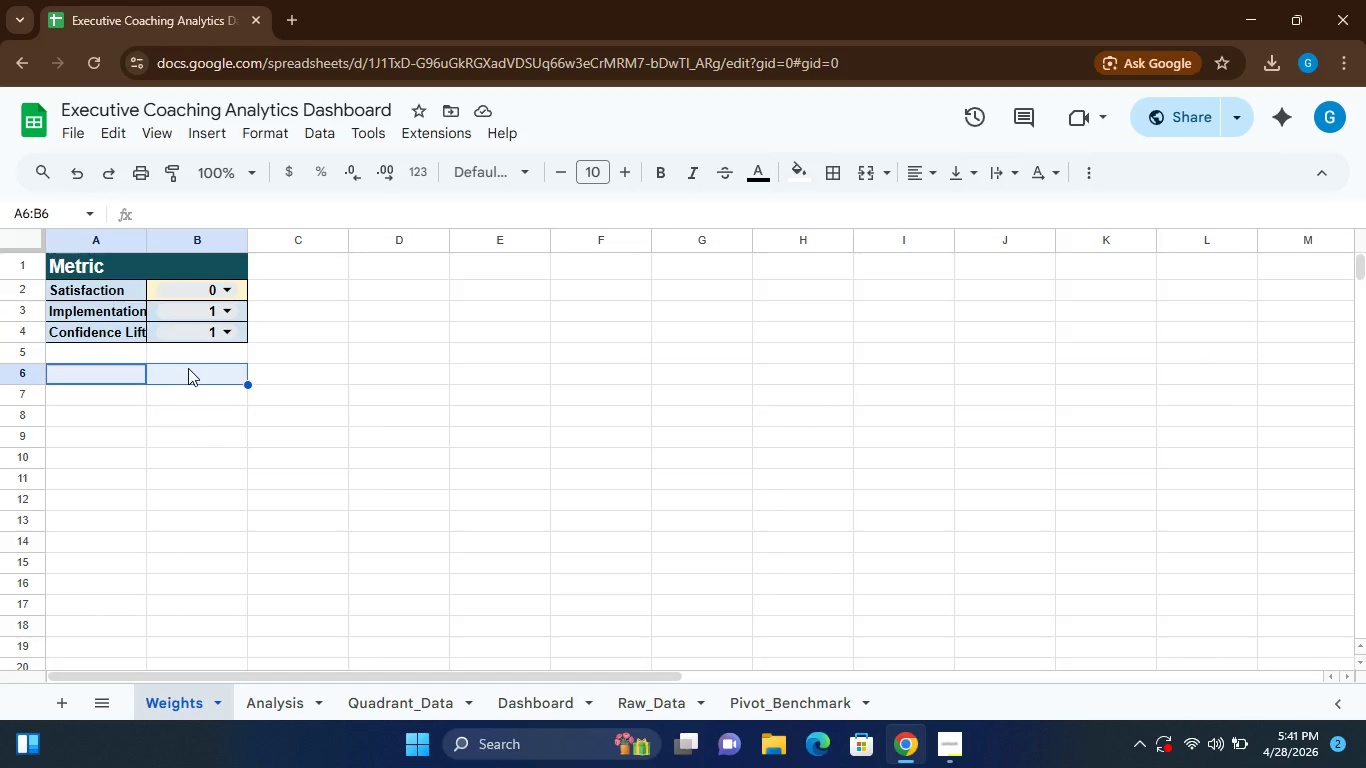 
key(Shift+ShiftLeft)
 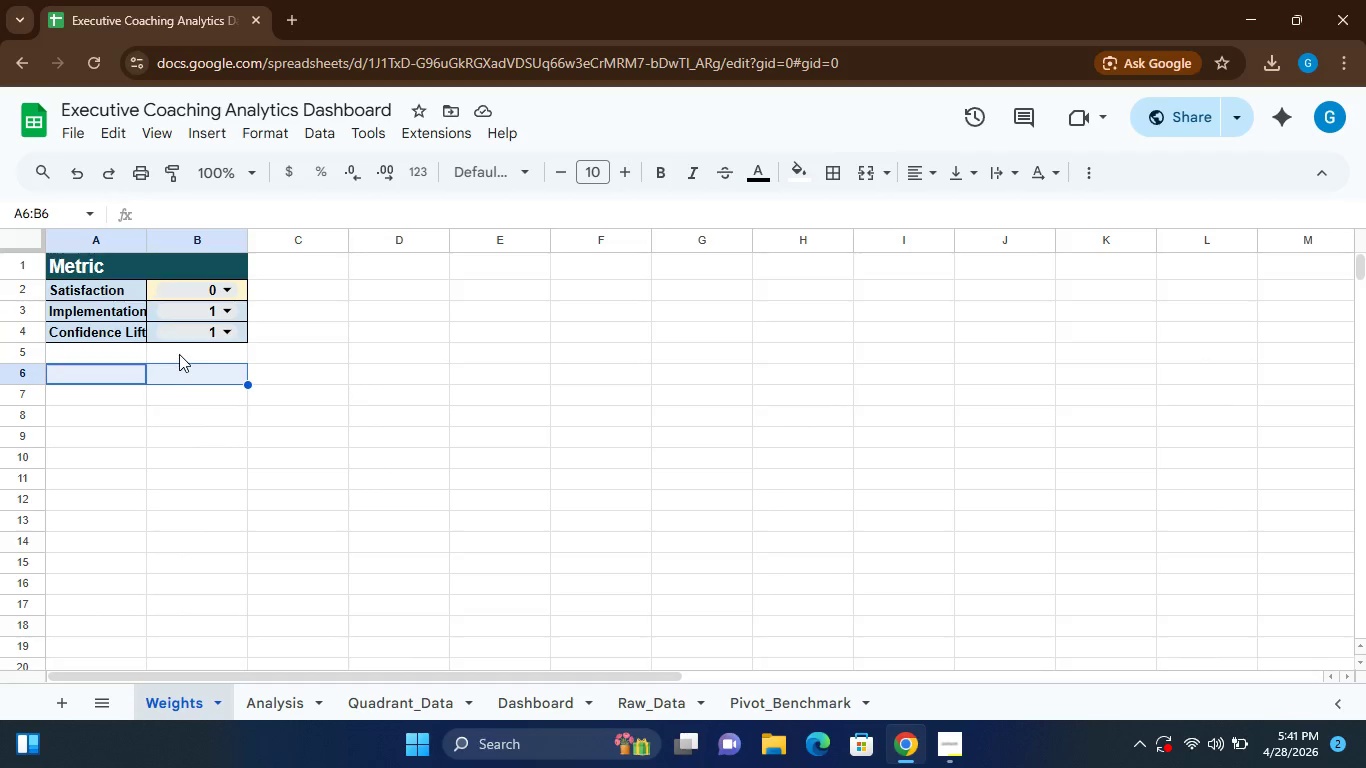 
hold_key(key=ShiftLeft, duration=1.02)
left_click([179, 354])
 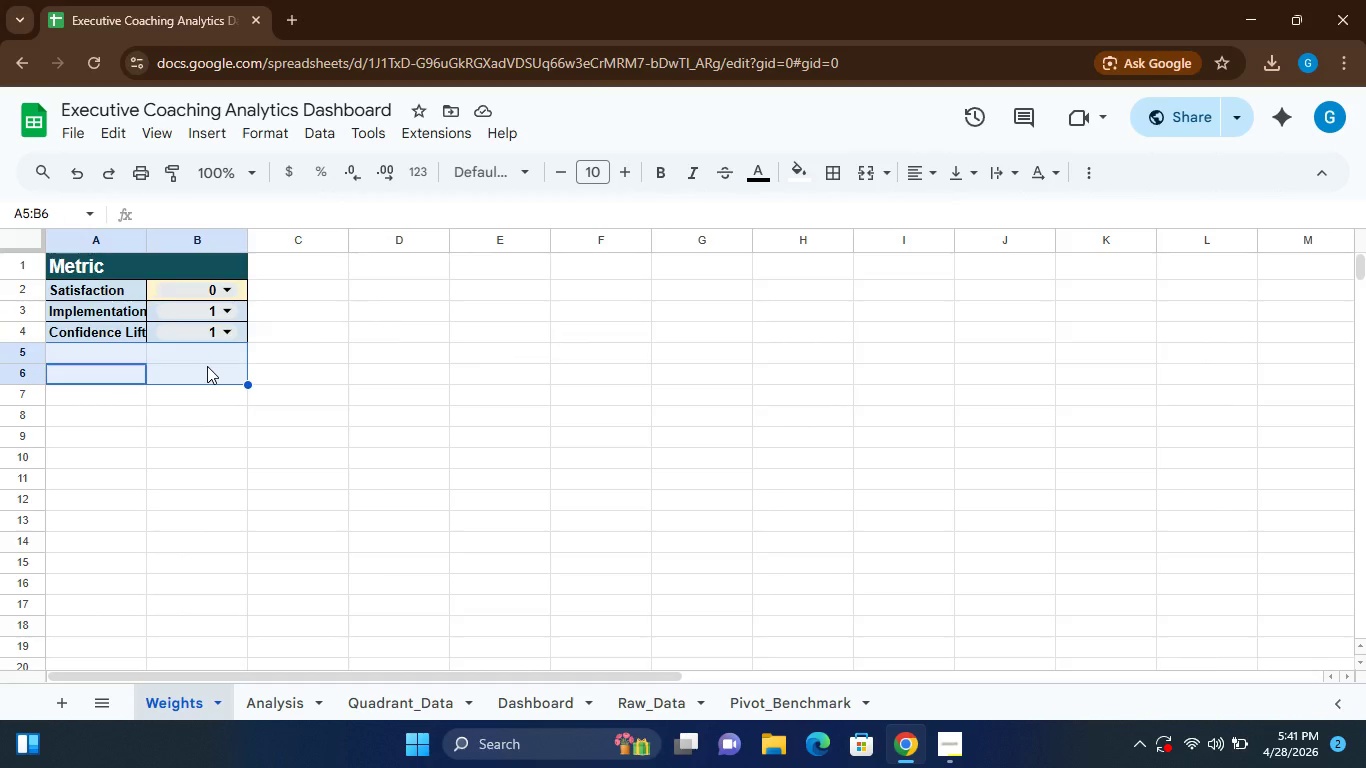 
wait(12.84)
 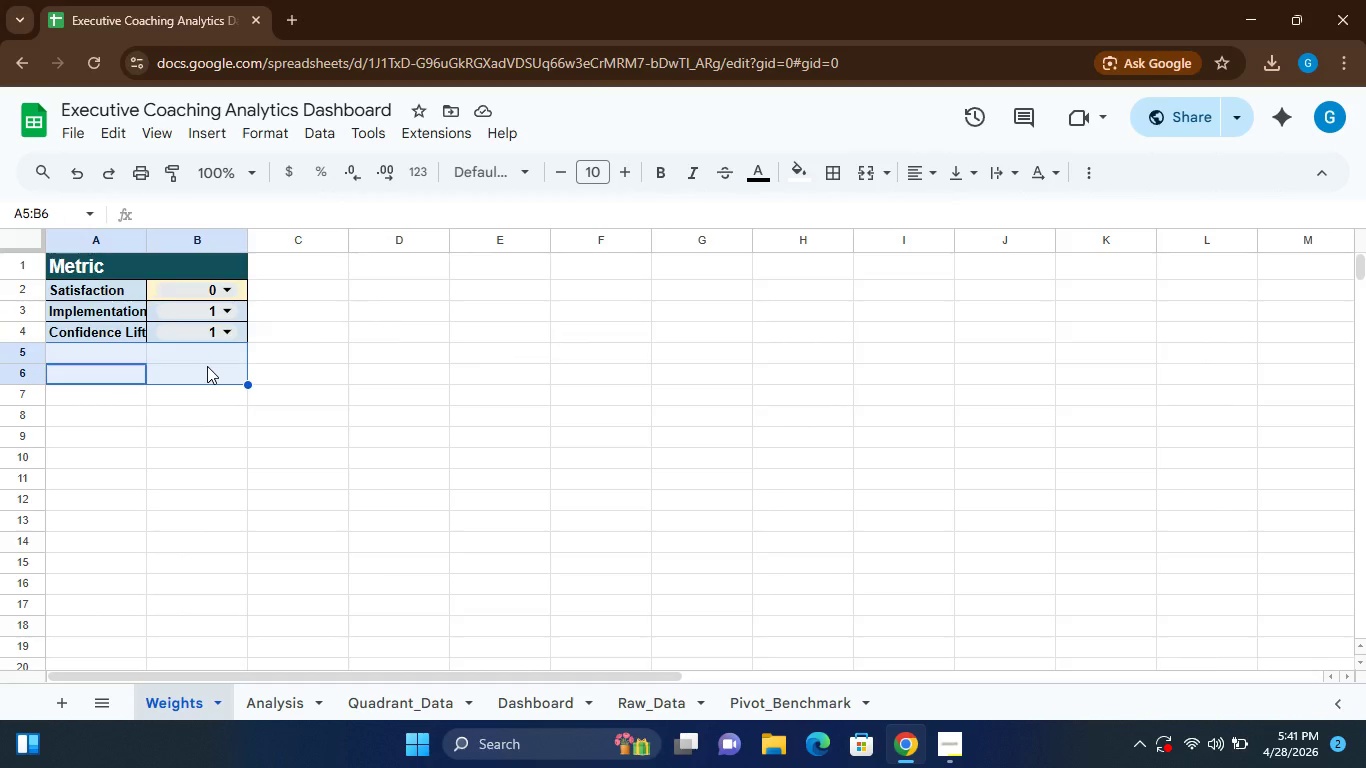 
left_click([831, 176])
 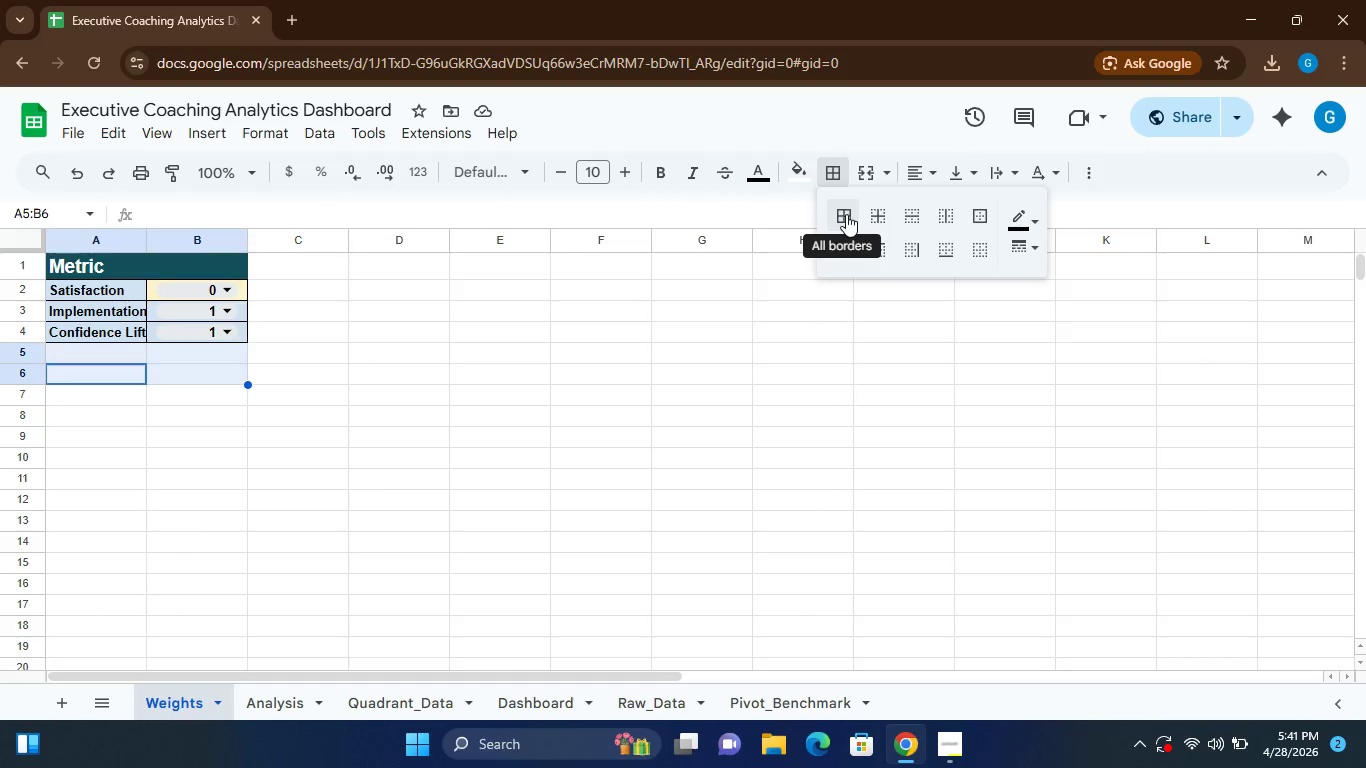 
left_click([846, 214])
 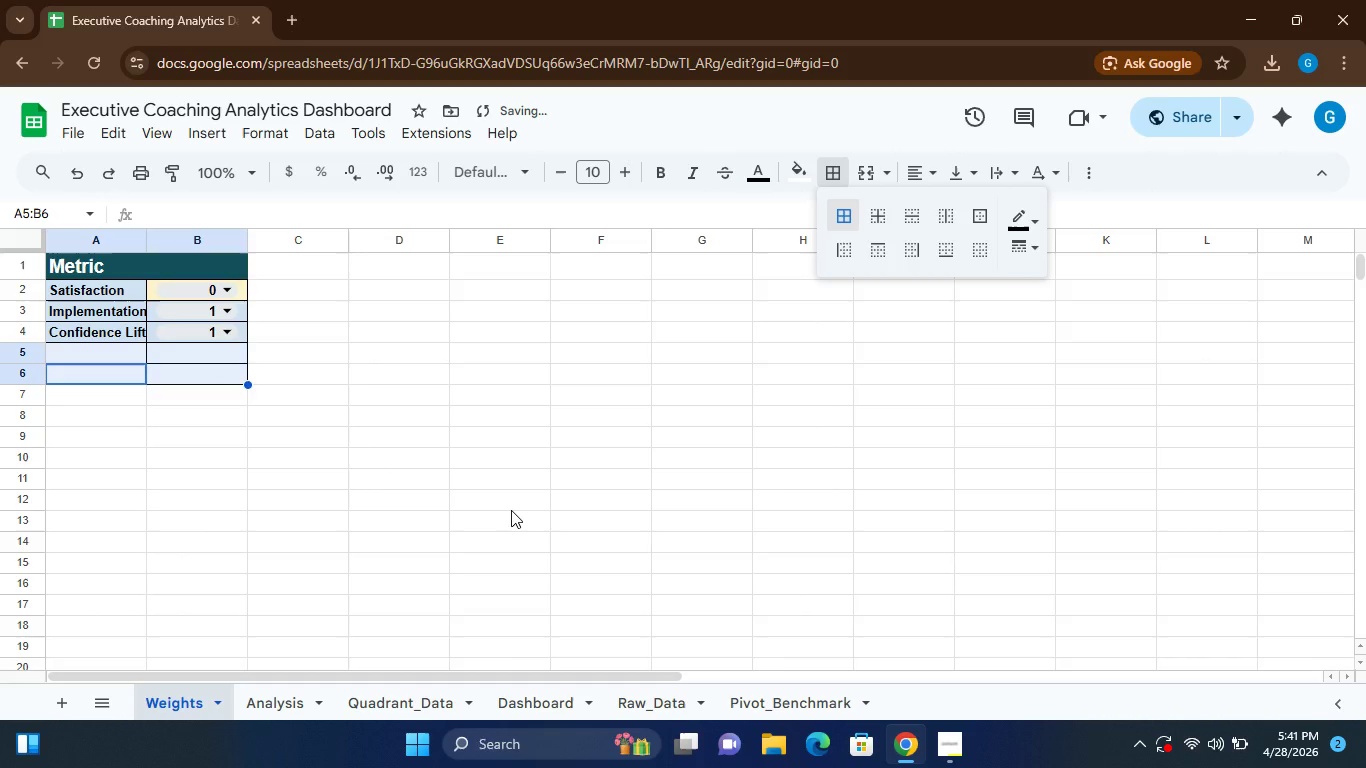 
left_click([511, 510])
 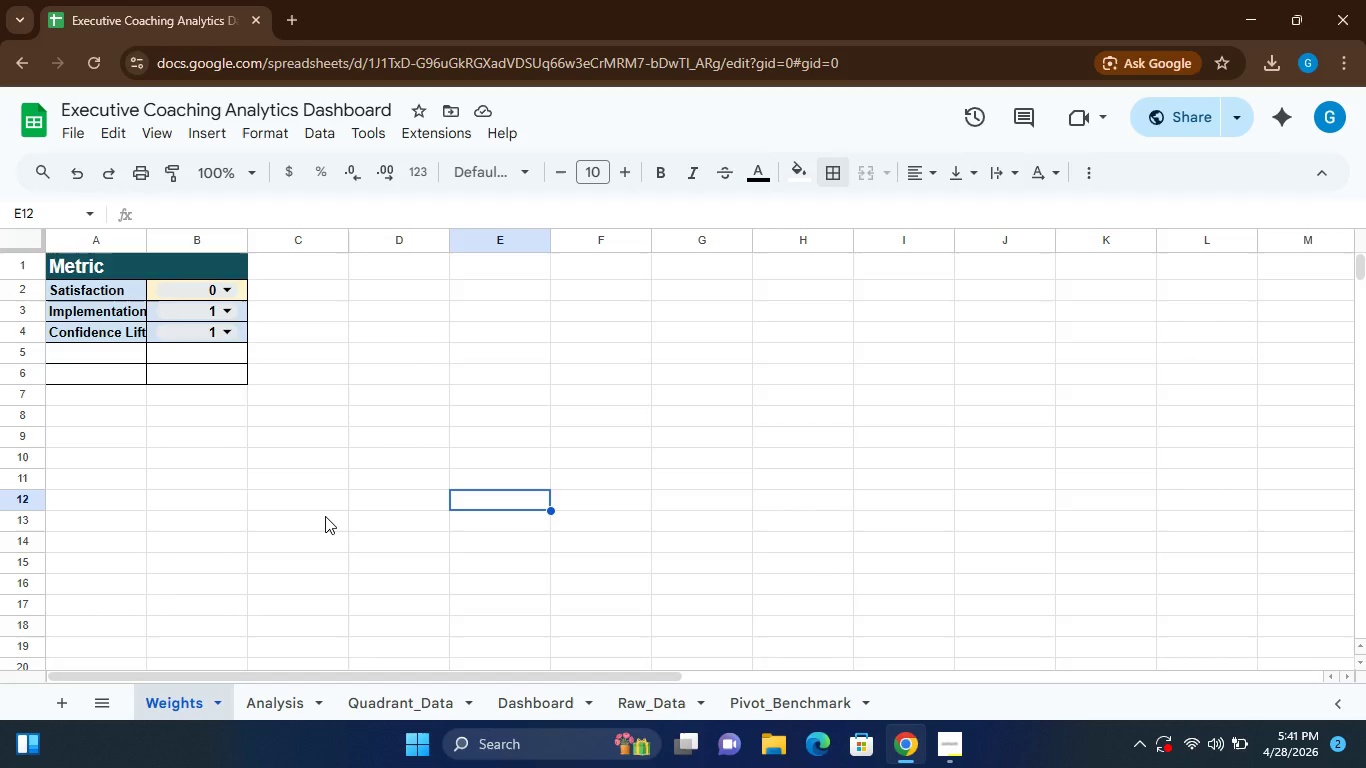 
wait(7.24)
 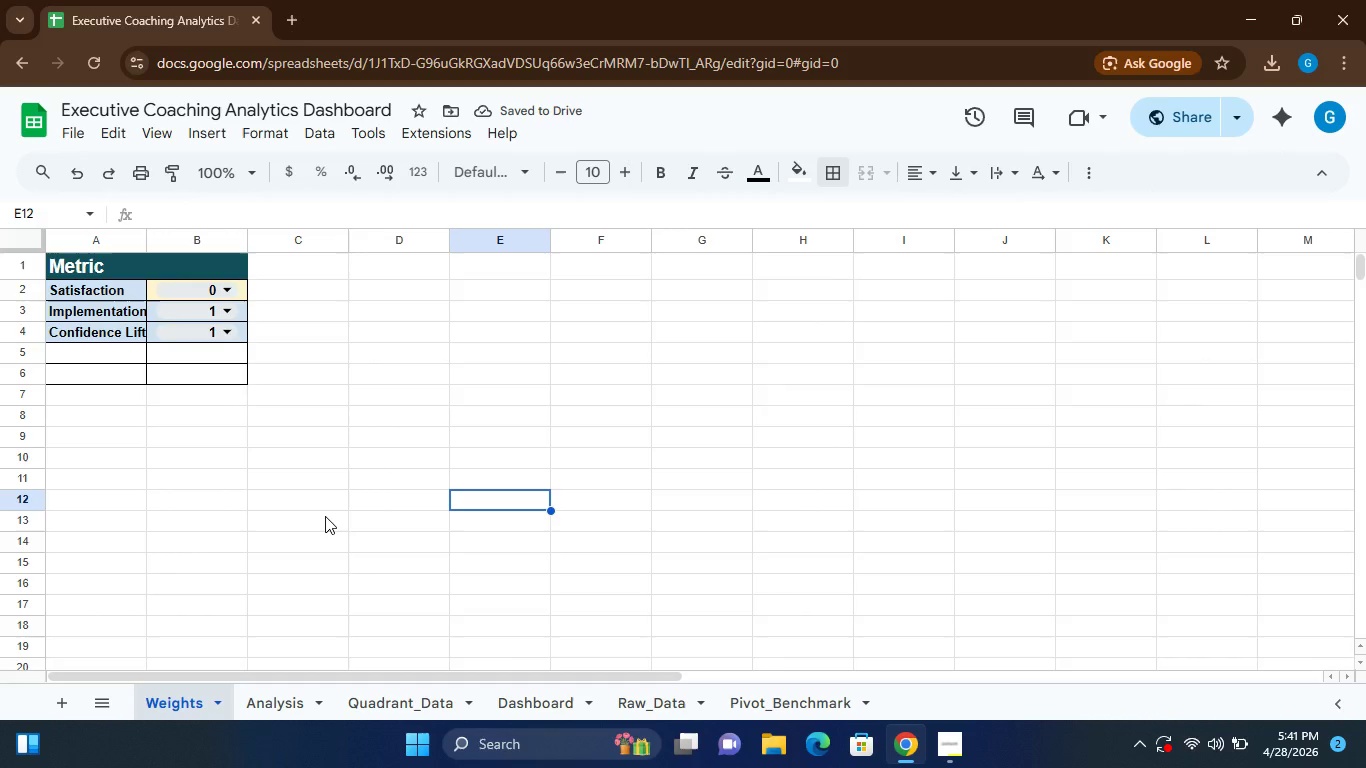 
hold_key(key=ShiftLeft, duration=1.5)
 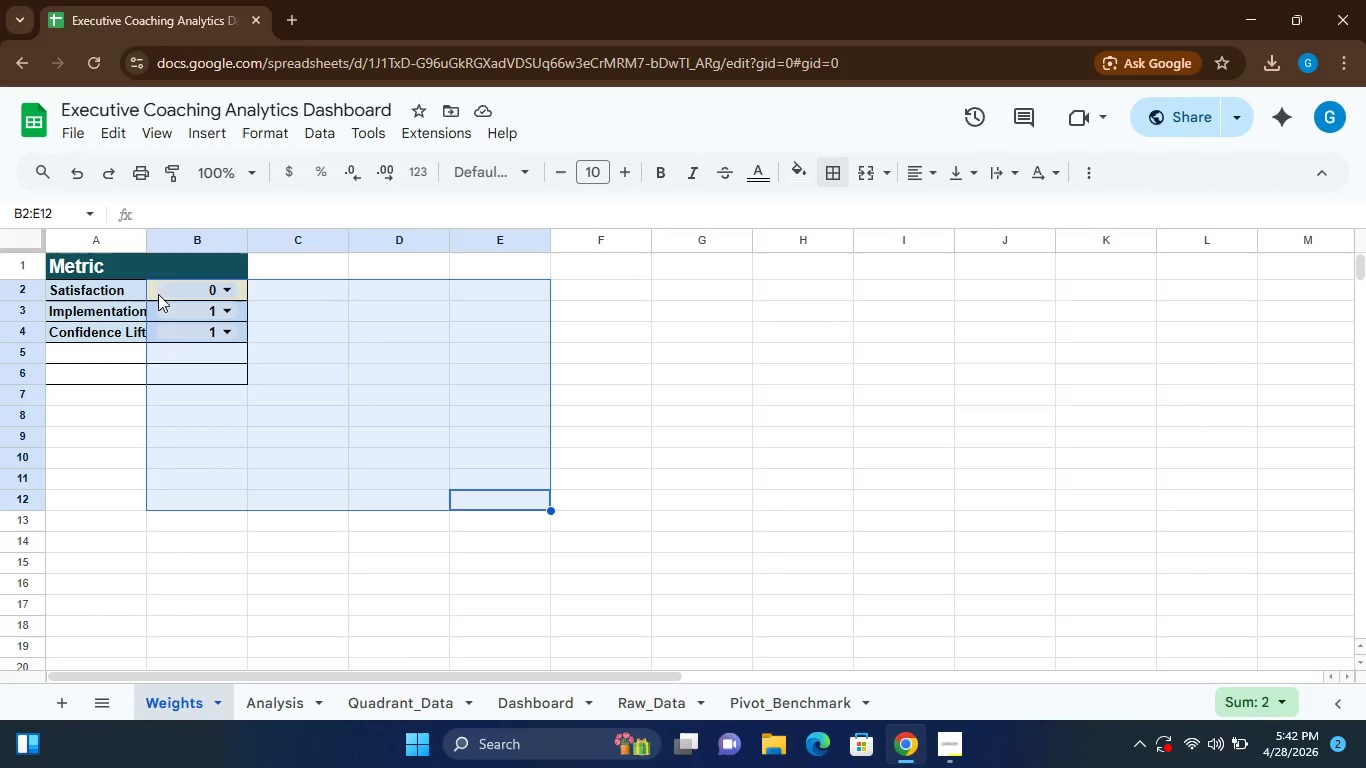 
hold_key(key=ShiftLeft, duration=1.5)
left_click([152, 289])
 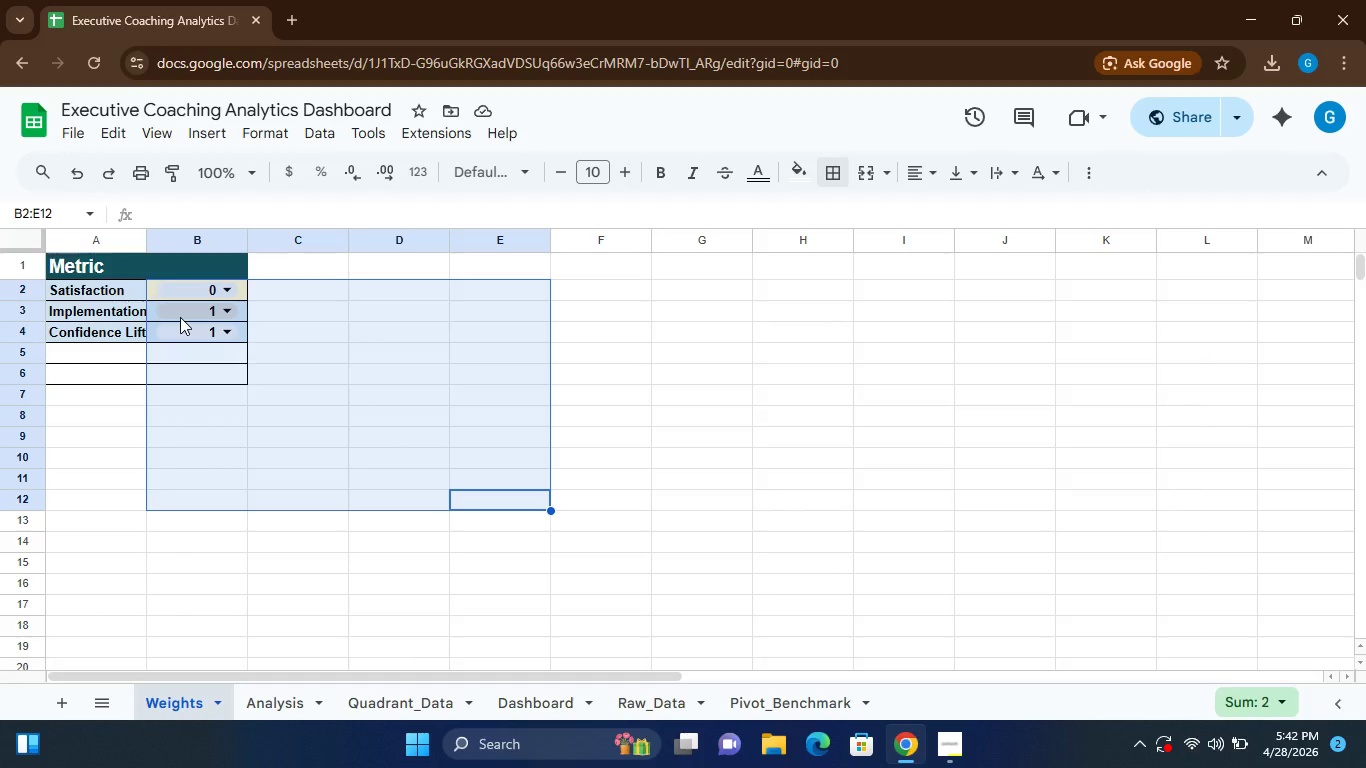 
hold_key(key=ShiftLeft, duration=1.51)
 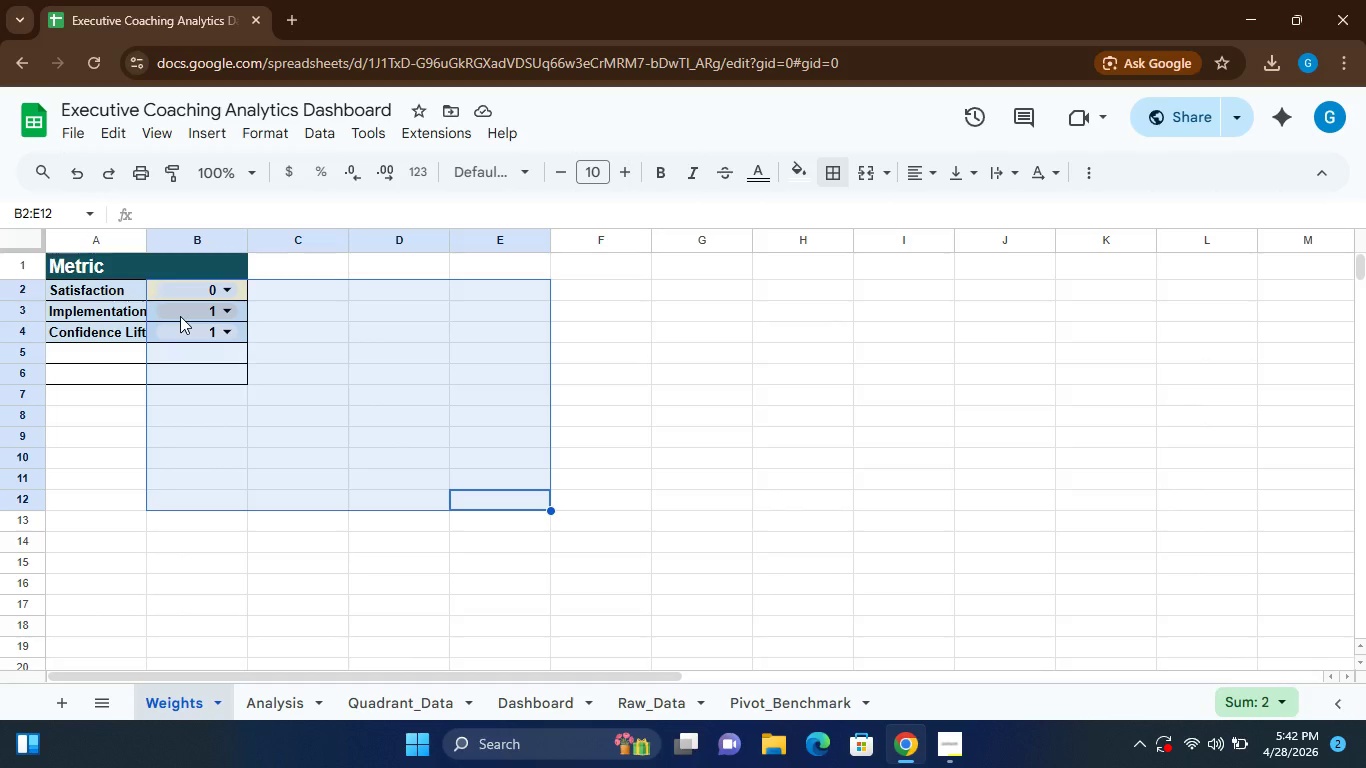 
hold_key(key=ShiftLeft, duration=0.48)
 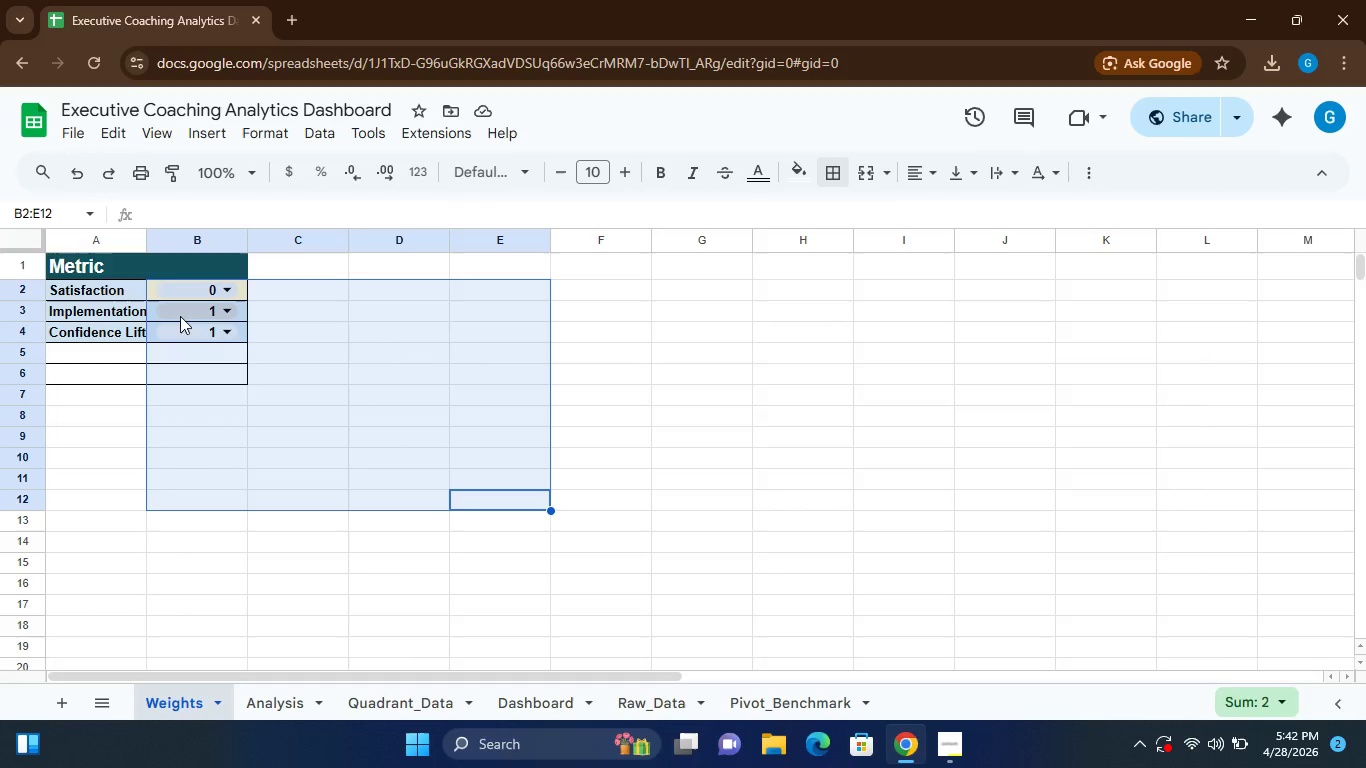 
left_click([180, 316])
 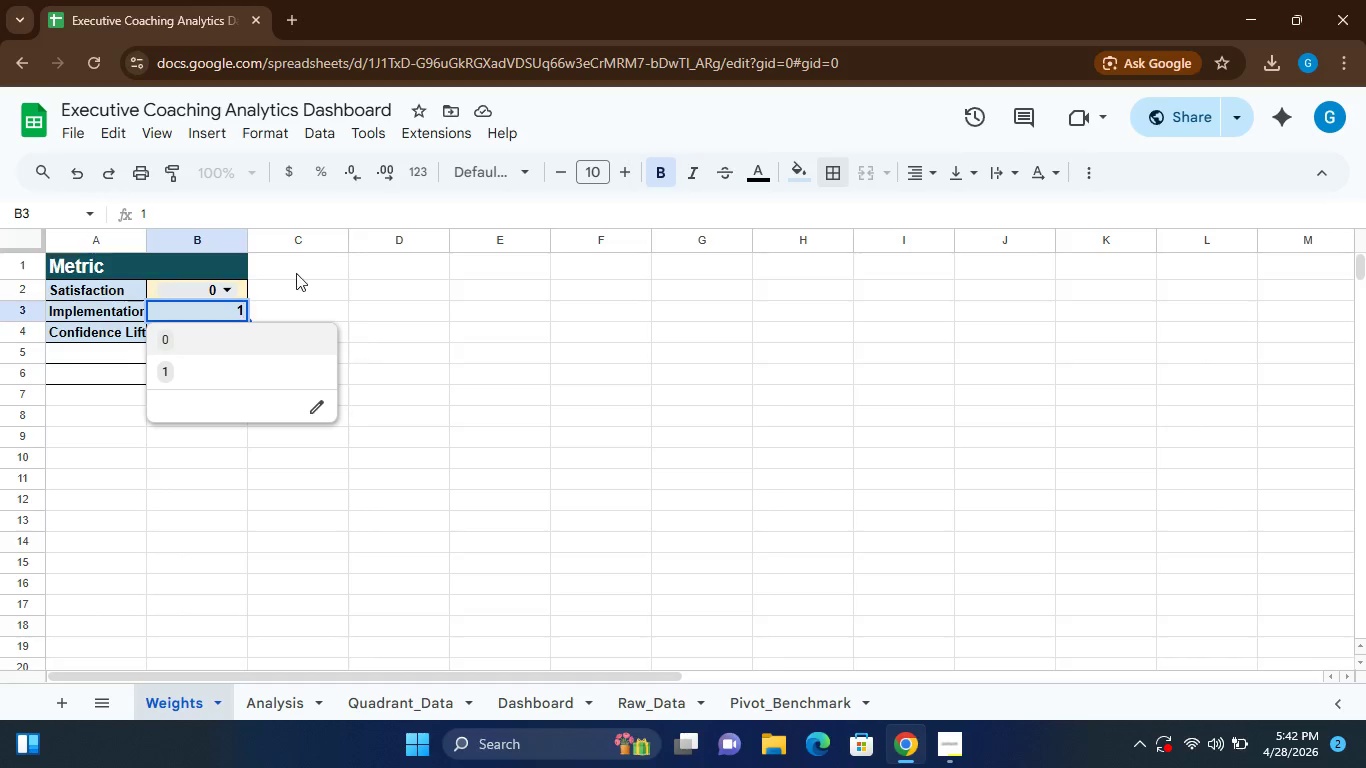 
left_click([292, 269])
 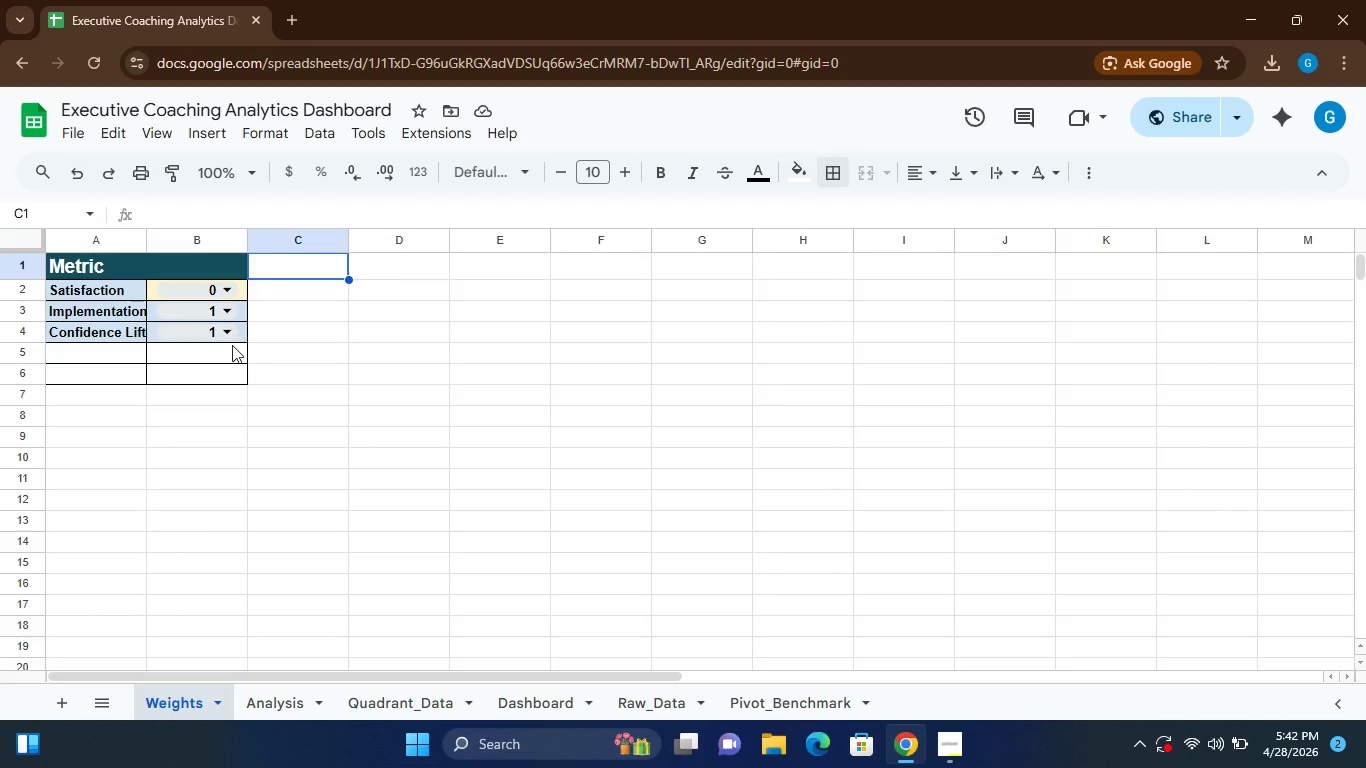 
hold_key(key=ShiftLeft, duration=1.53)
left_click([166, 336])
 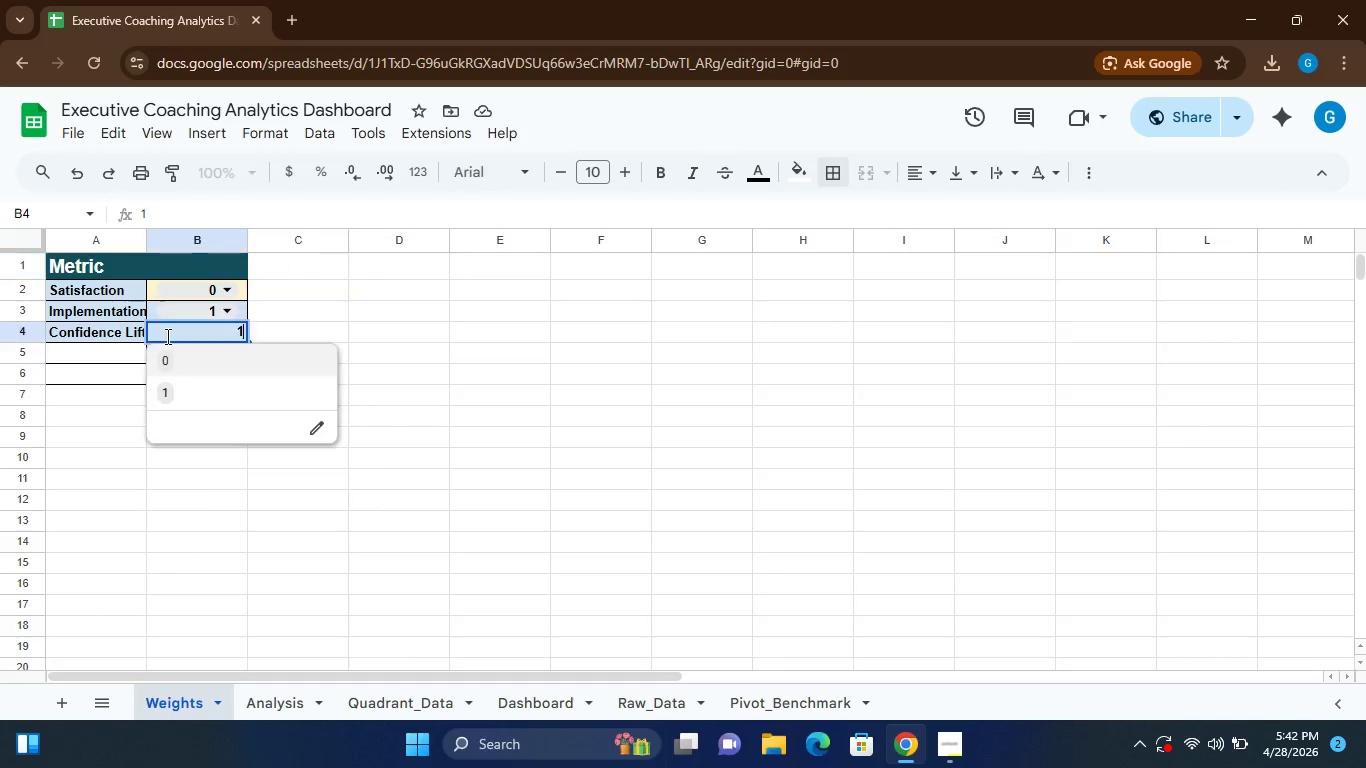 
hold_key(key=ShiftLeft, duration=0.75)
 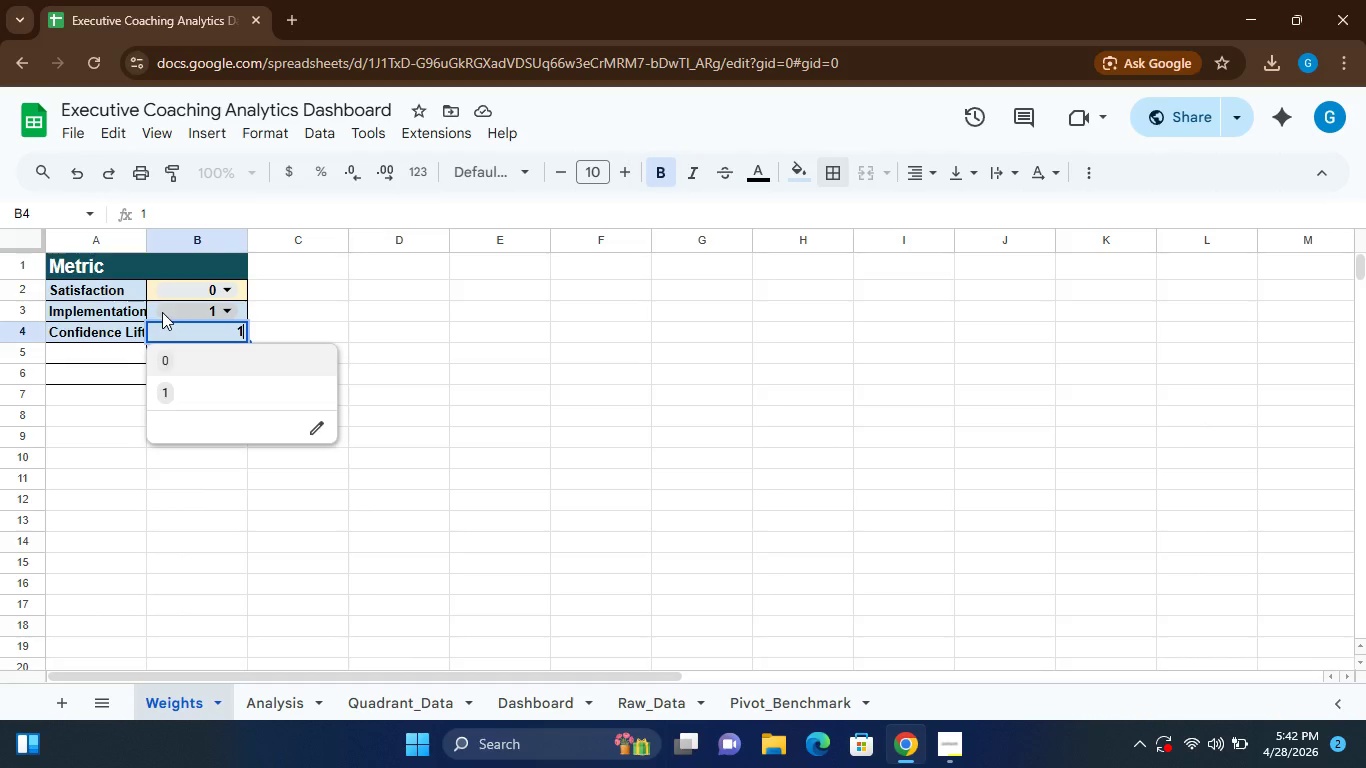 
hold_key(key=ShiftLeft, duration=1.5)
left_click([159, 308])
 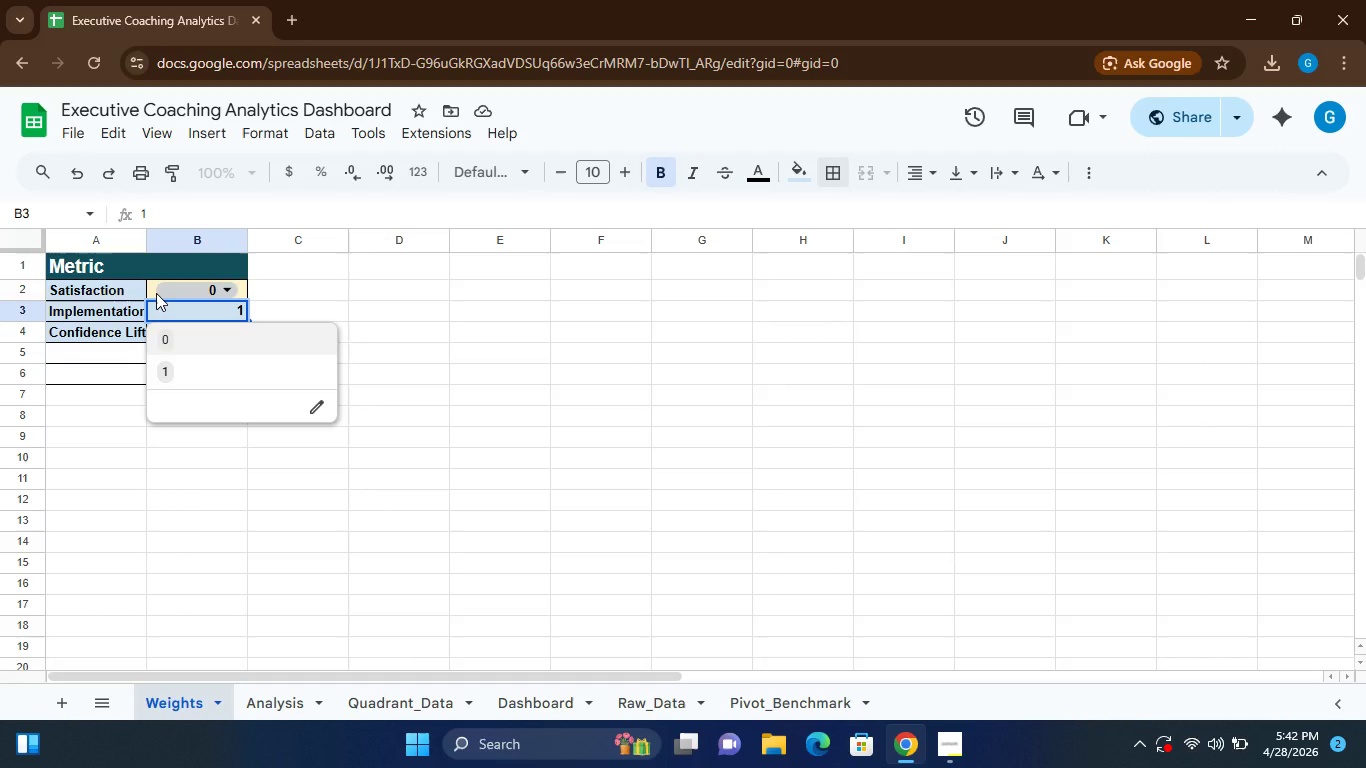 
key(Shift+ShiftLeft)
 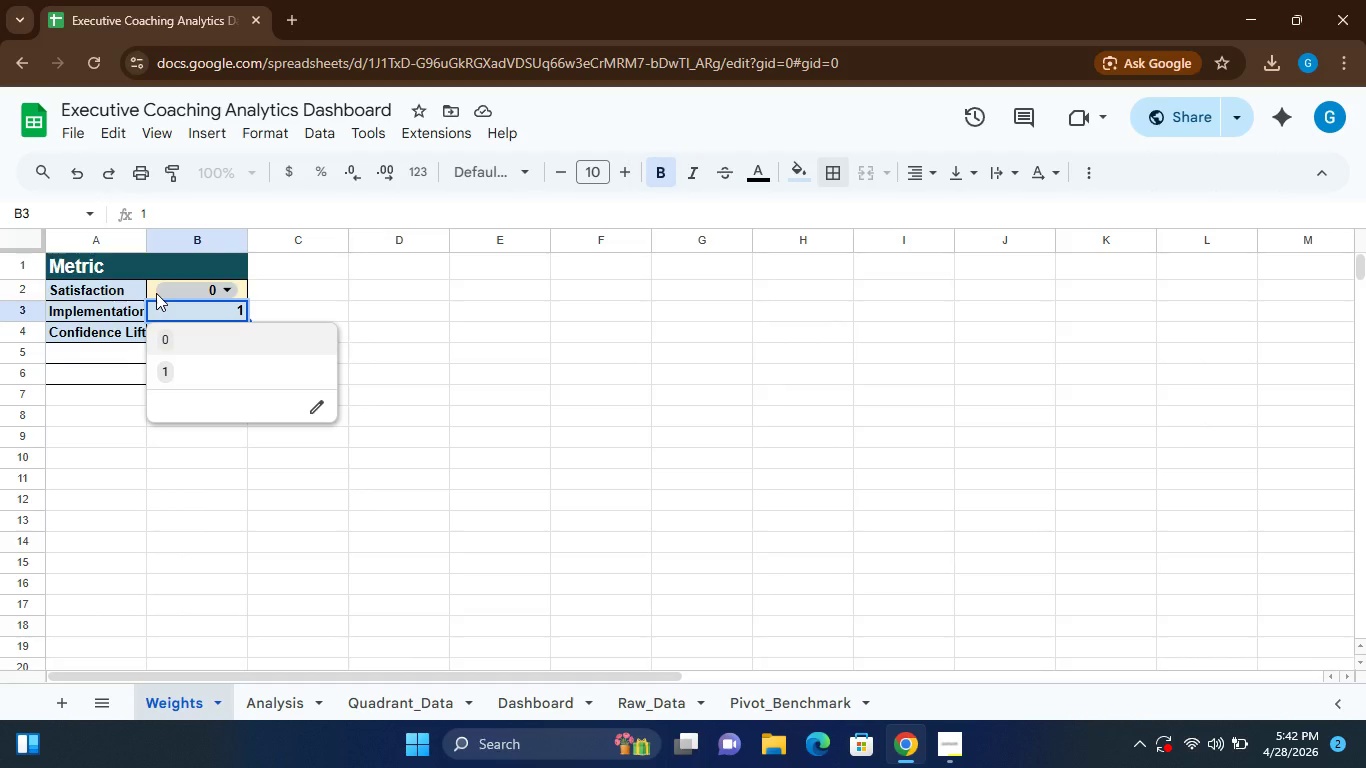 
key(Shift+ShiftLeft)
 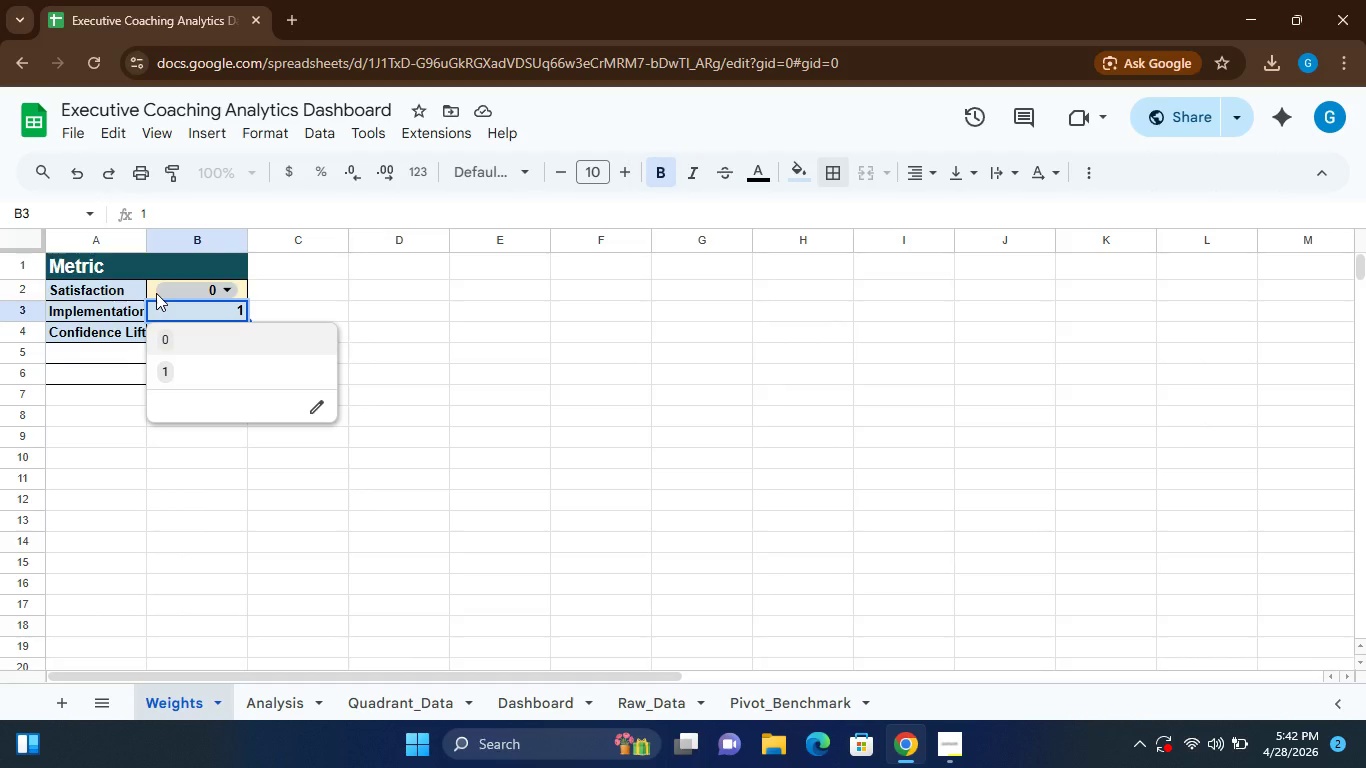 
left_click([156, 293])
 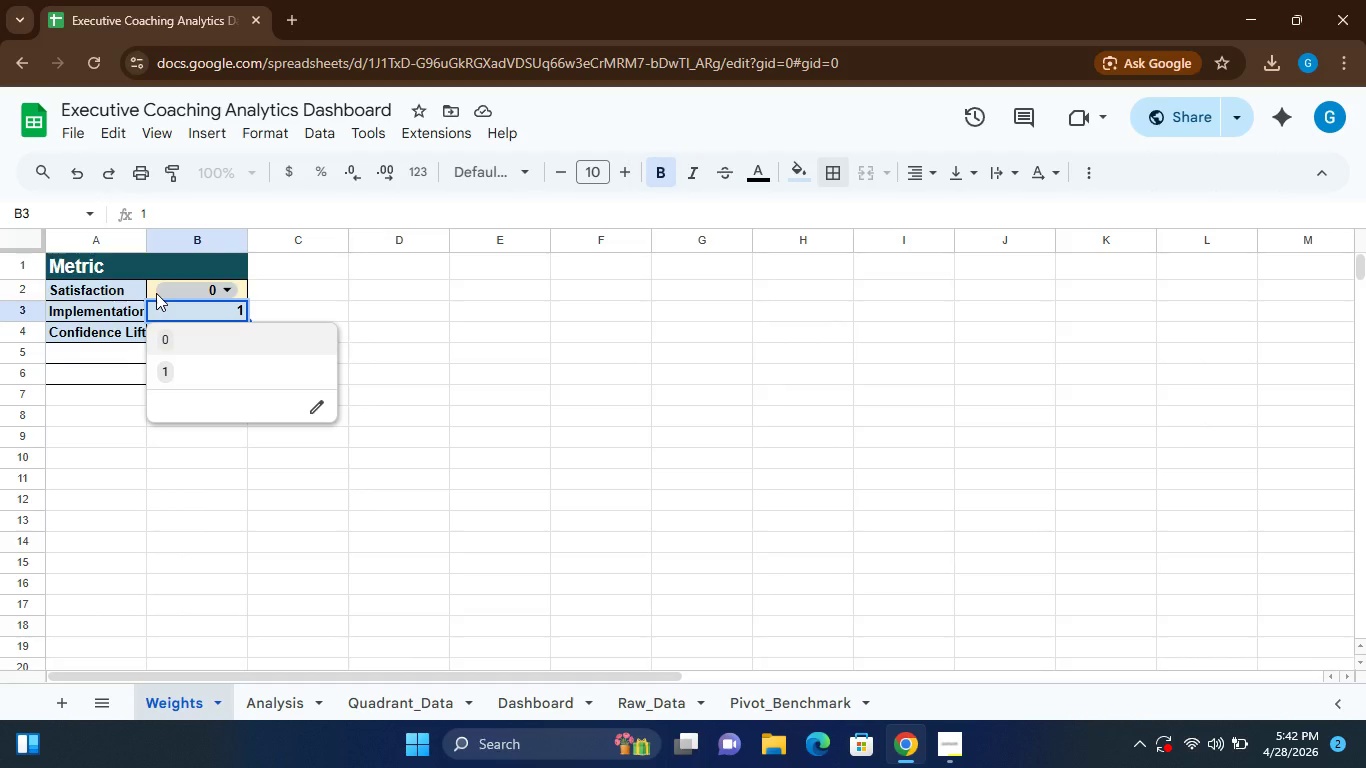 
key(Shift+ShiftLeft)
 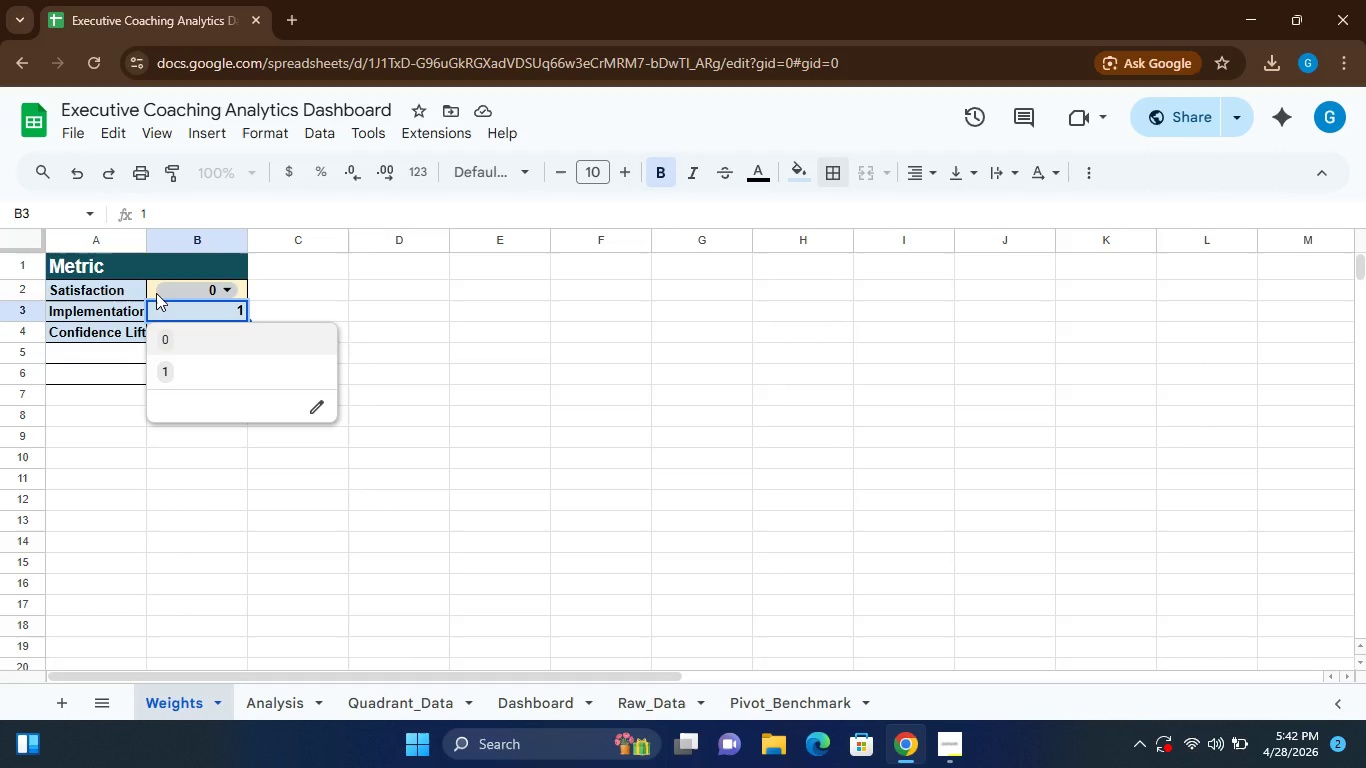 
key(Shift+ShiftLeft)
 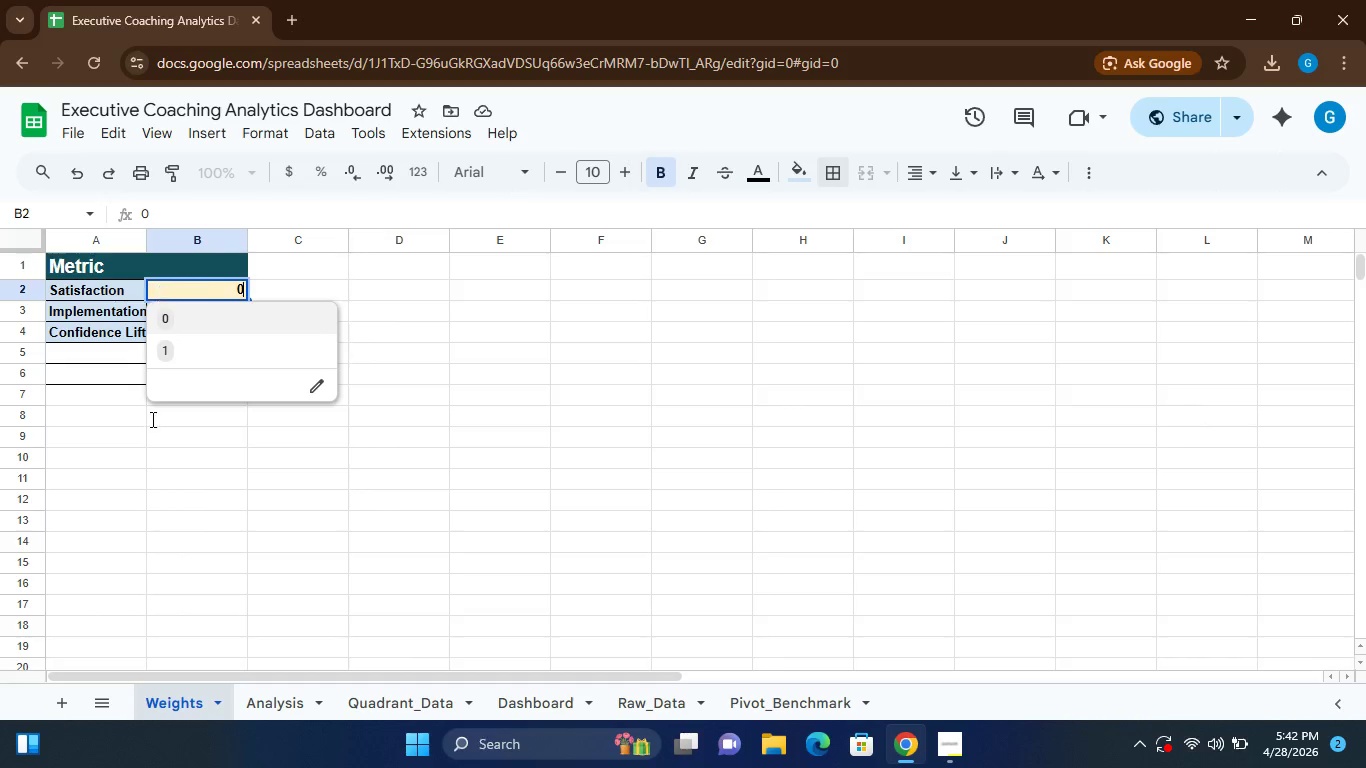 
key(Shift+ShiftLeft)
 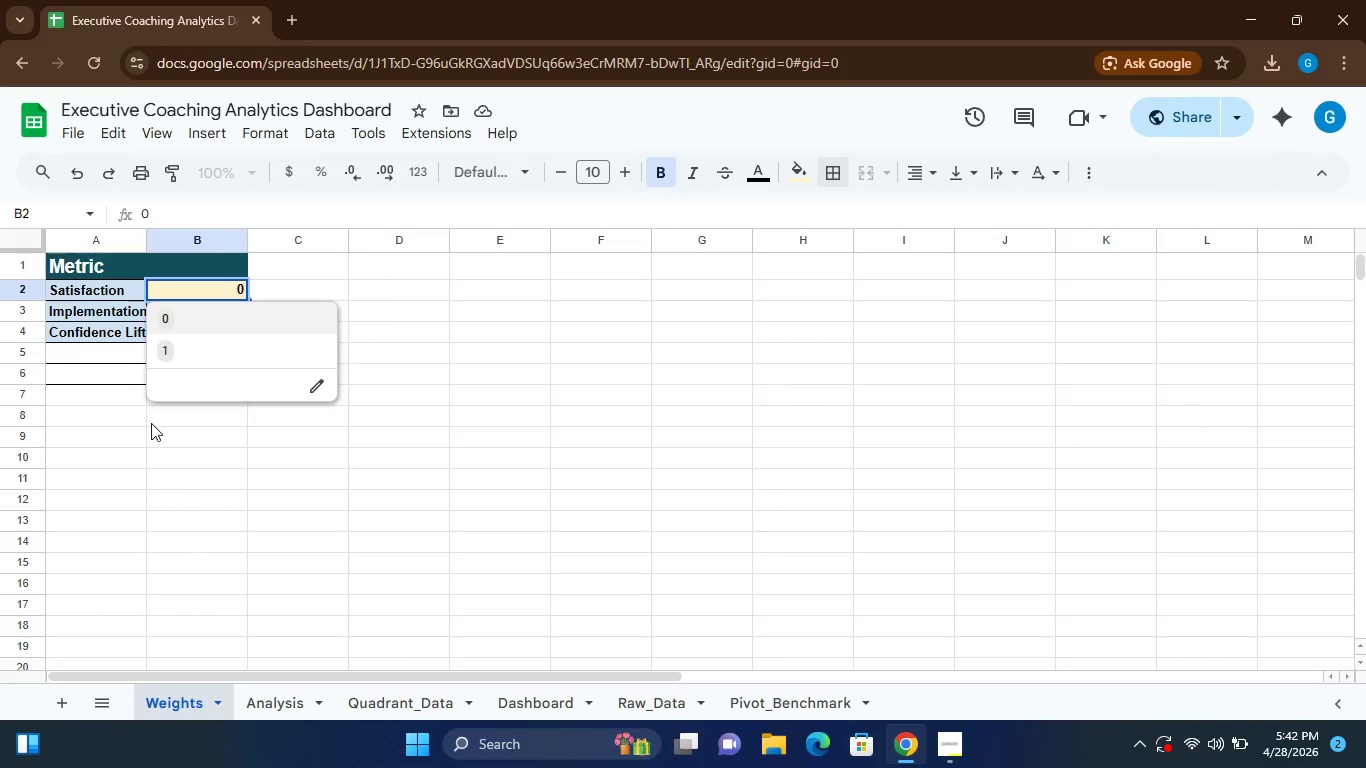 
left_click([151, 423])
 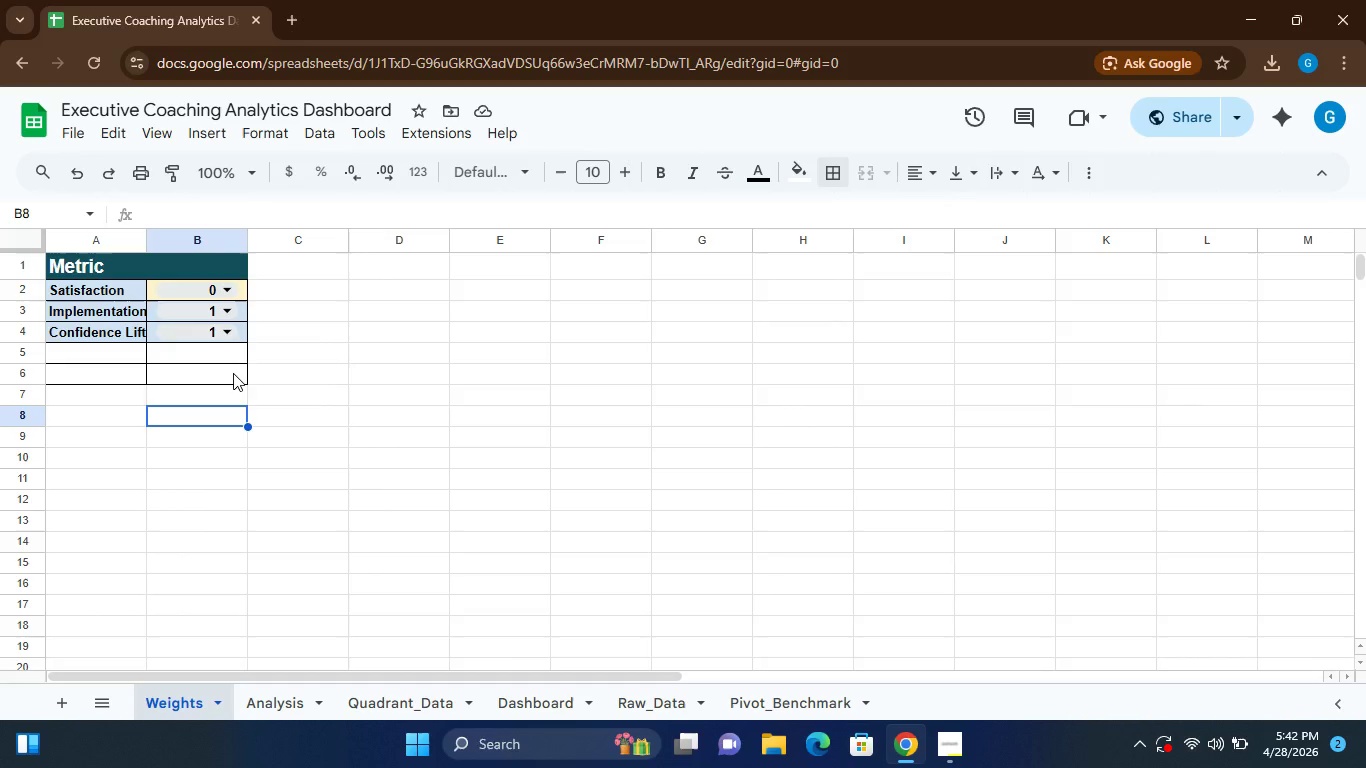 
hold_key(key=ShiftLeft, duration=1.5)
left_click([246, 280])
 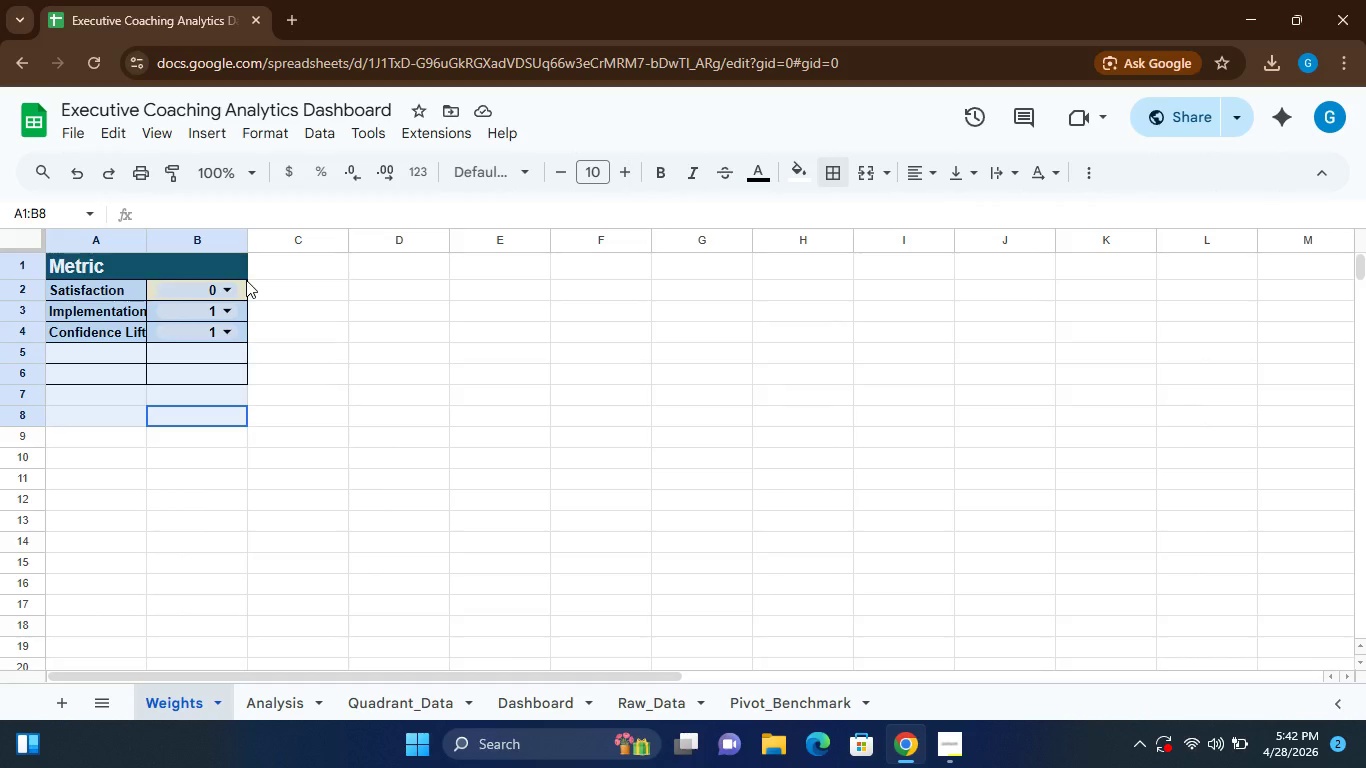 
hold_key(key=ShiftLeft, duration=0.56)
 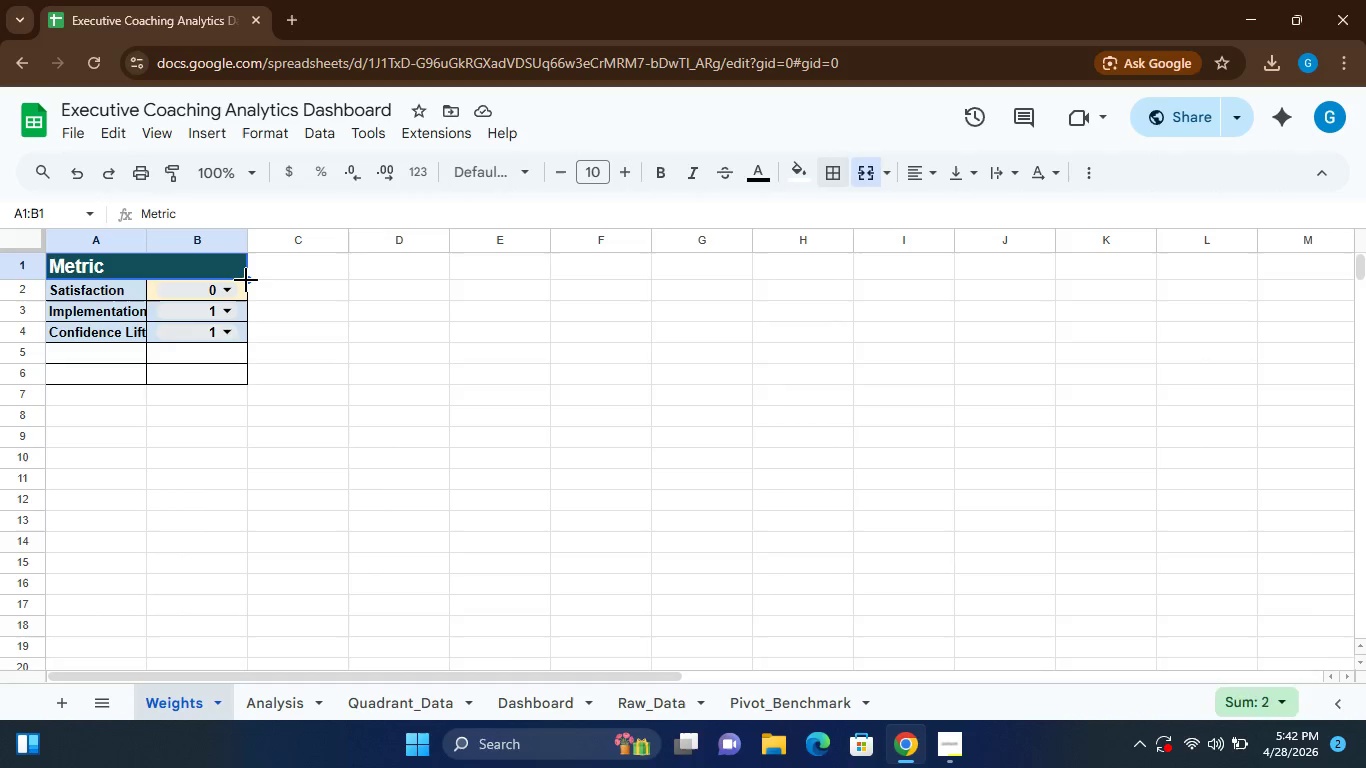 
left_click([246, 280])
 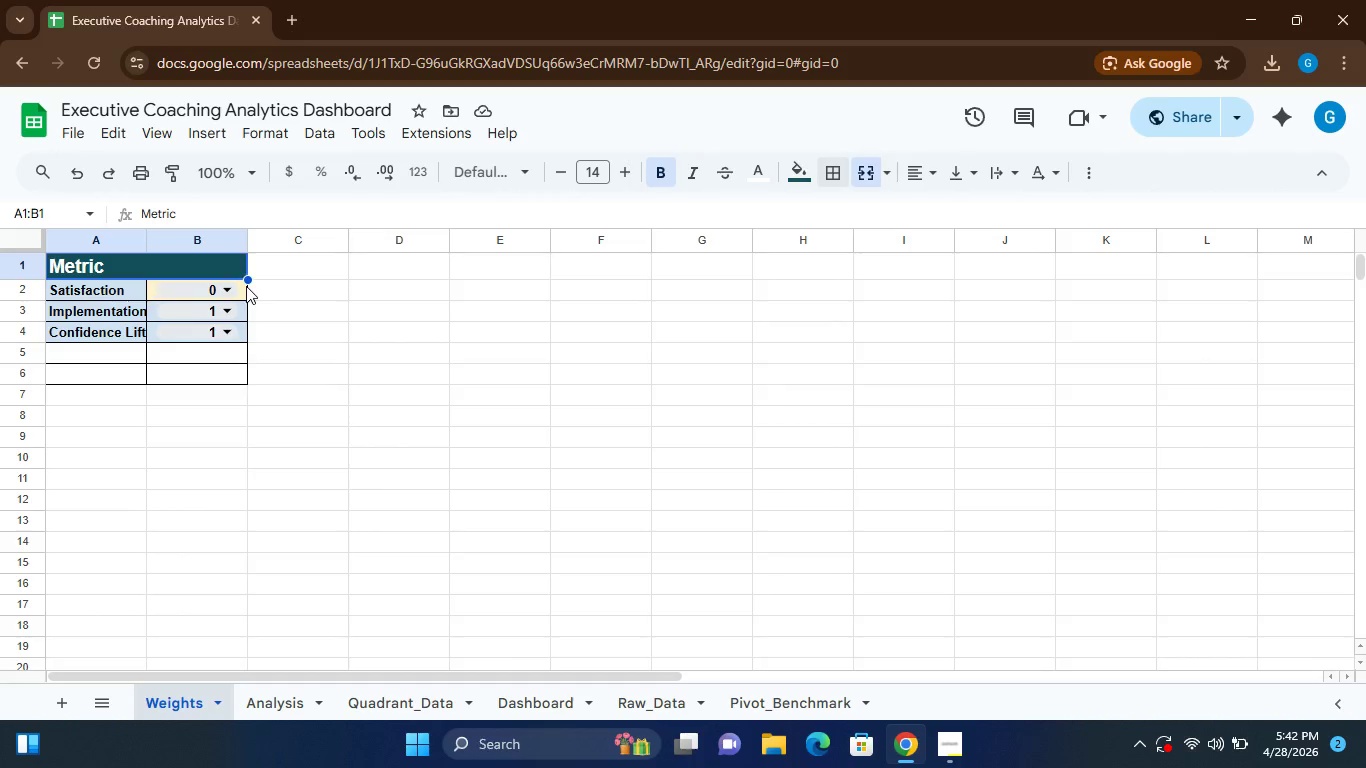 
hold_key(key=ShiftLeft, duration=0.59)
 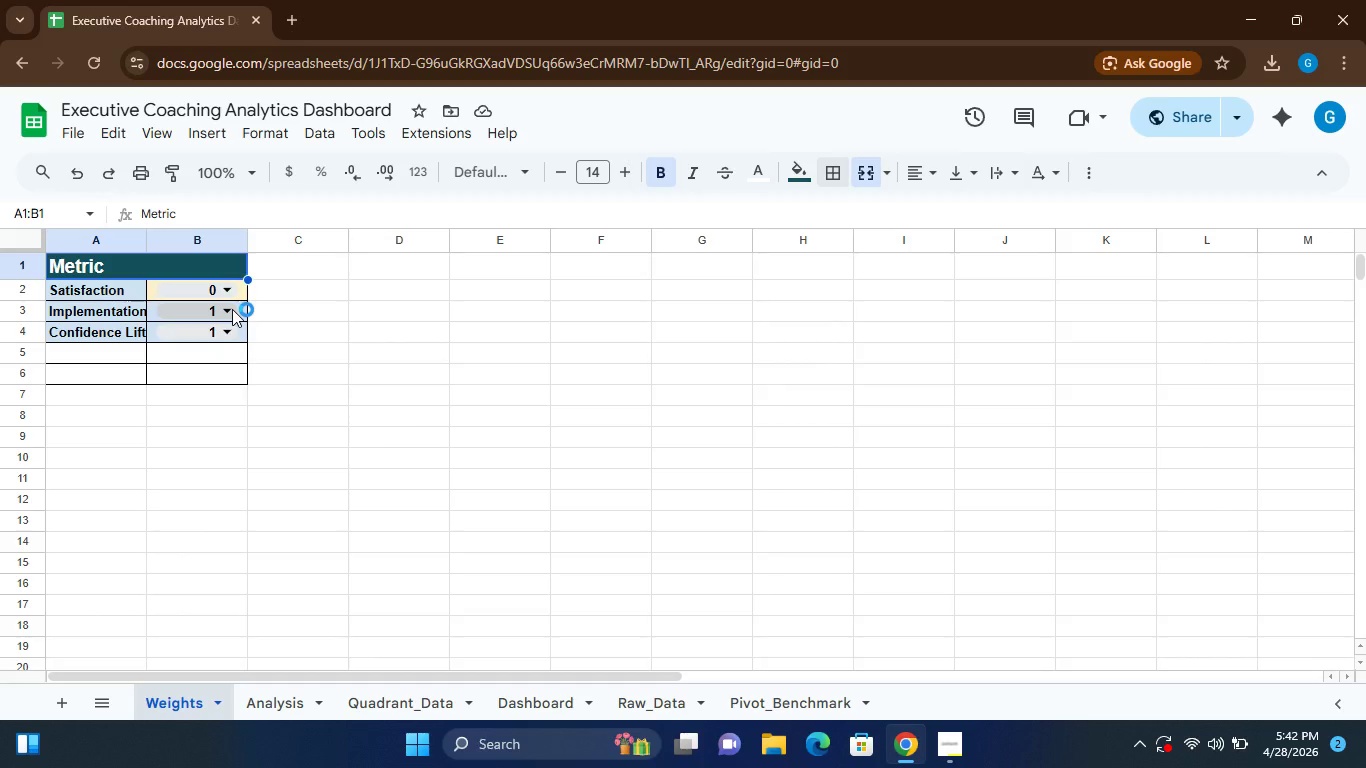 
left_click([232, 309])
 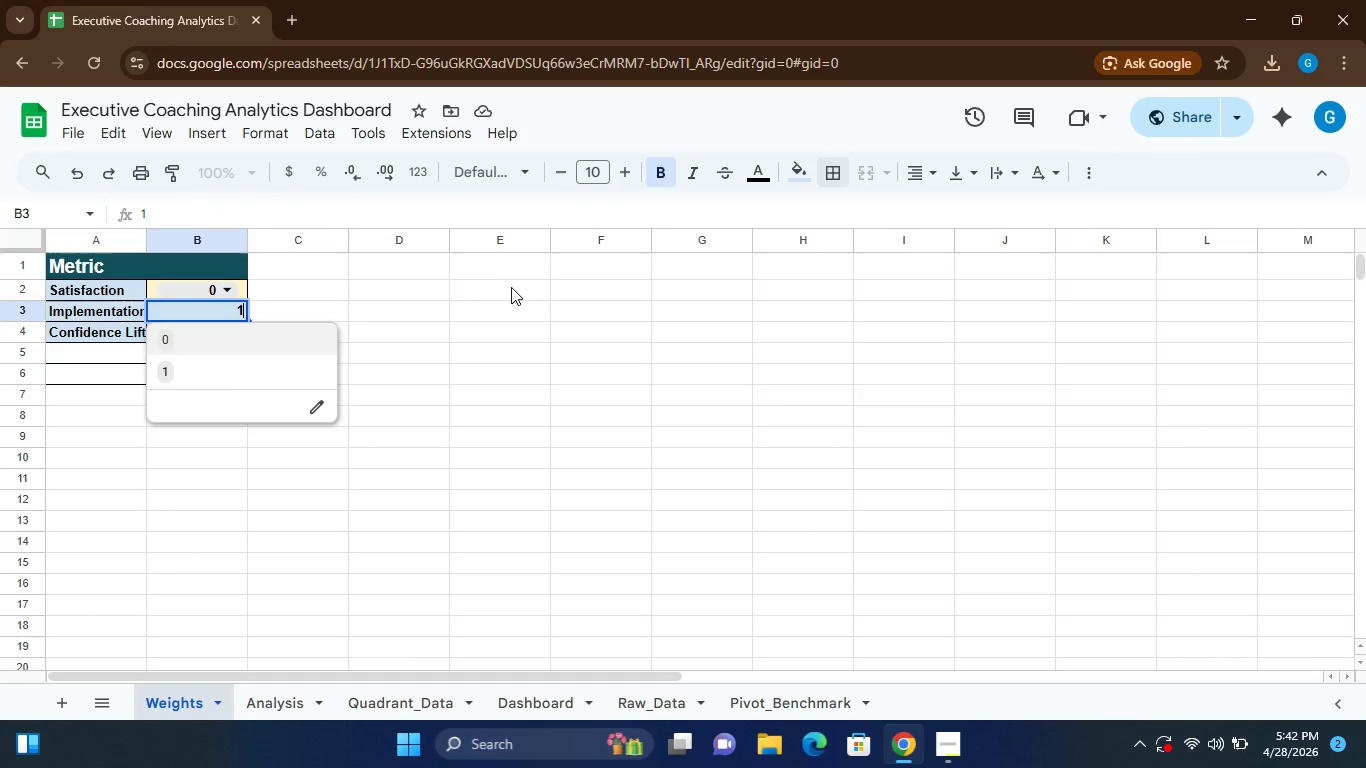 
left_click([378, 342])
 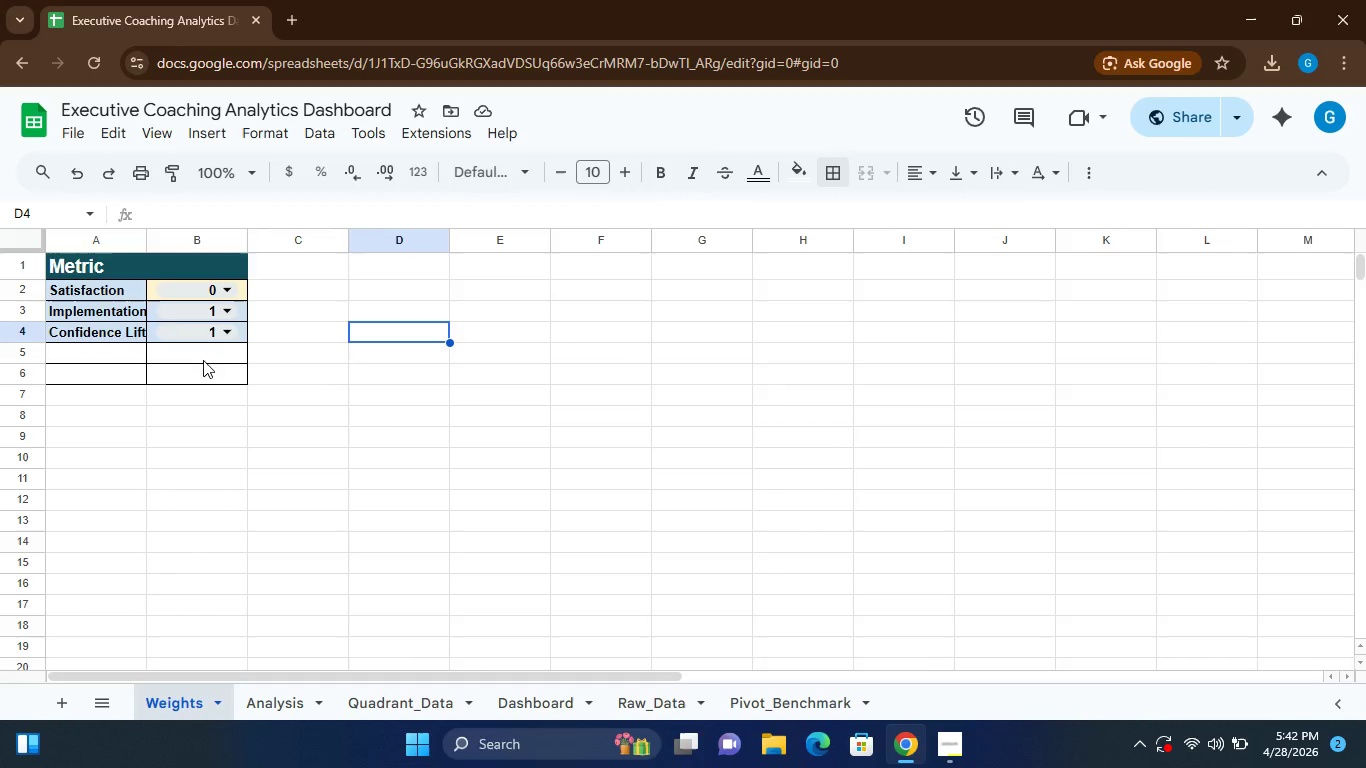 
hold_key(key=ShiftLeft, duration=1.5)
 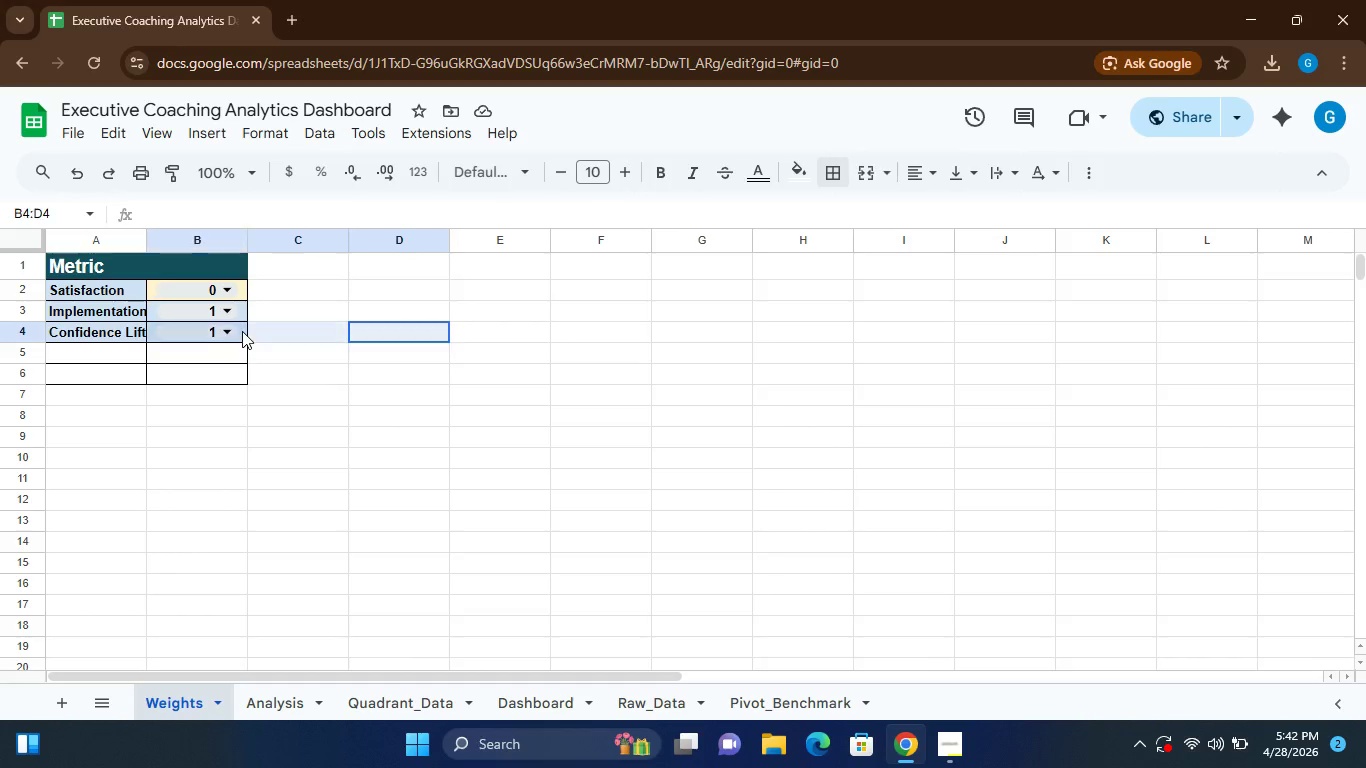 
hold_key(key=ShiftLeft, duration=1.5)
left_click([242, 331])
 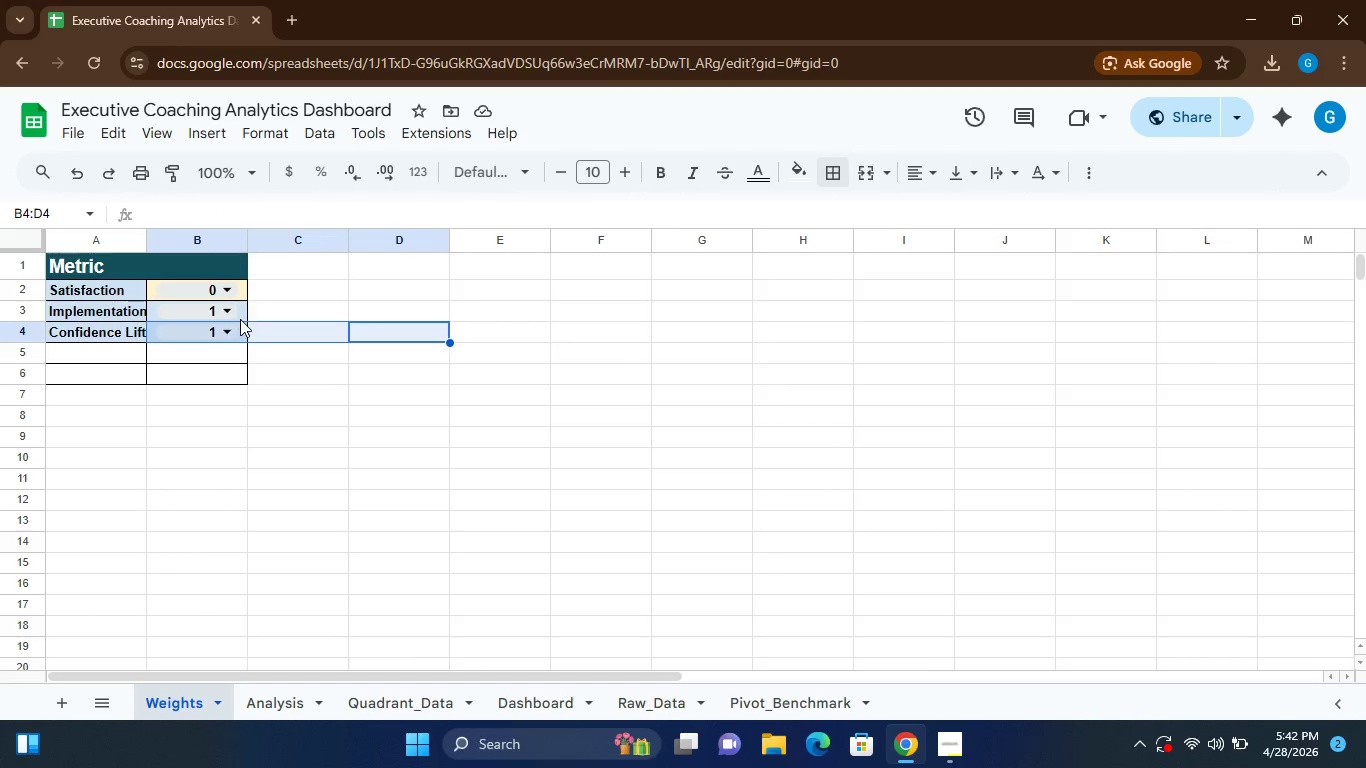 
hold_key(key=ShiftLeft, duration=1.52)
left_click([240, 318])
 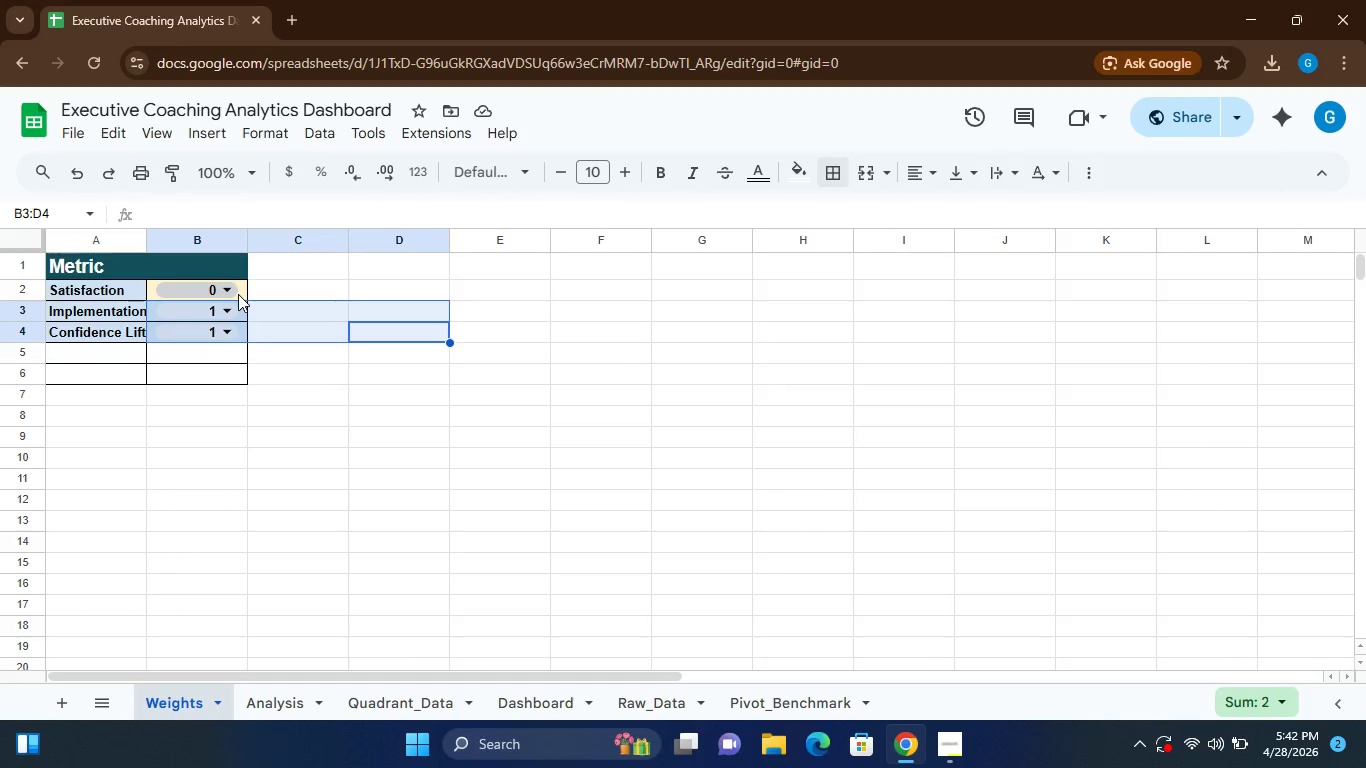 
left_click([238, 294])
 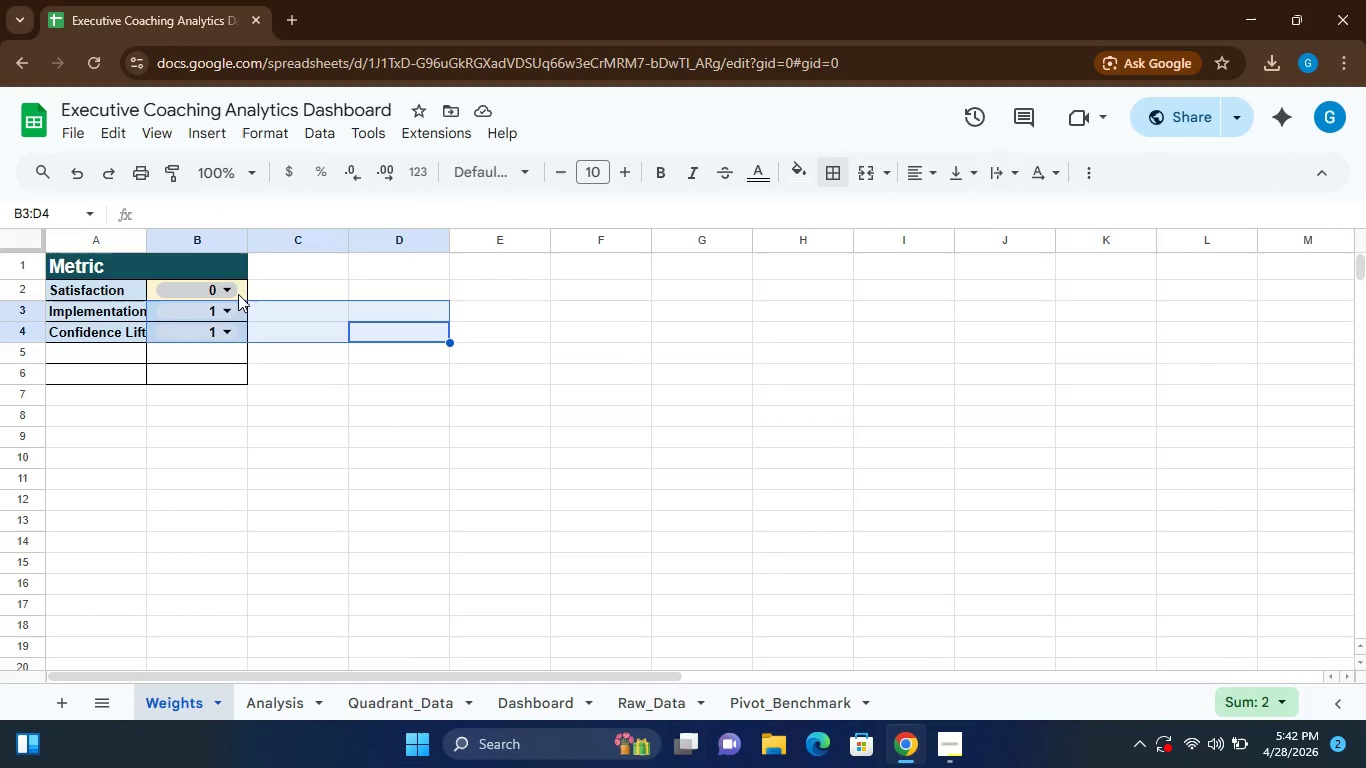 
hold_key(key=ShiftLeft, duration=1.25)
 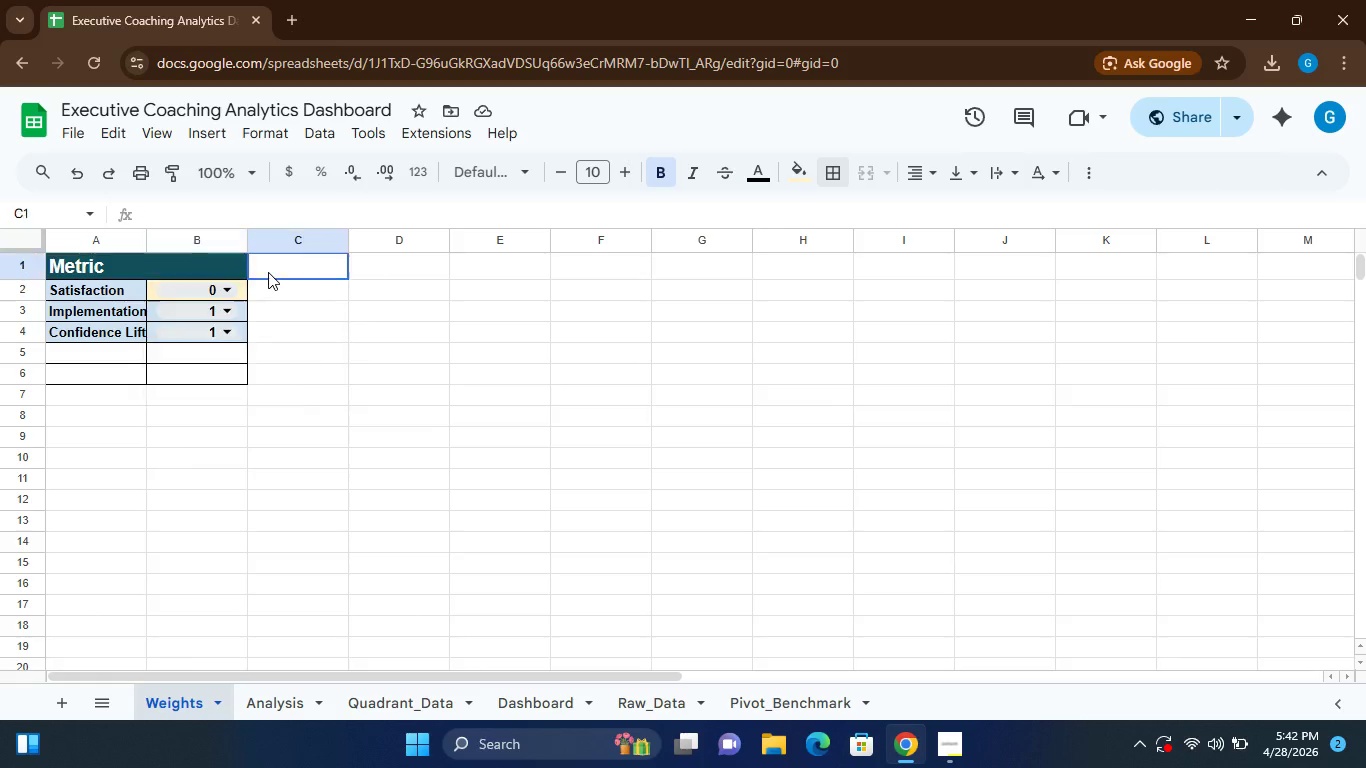 
left_click([268, 272])
 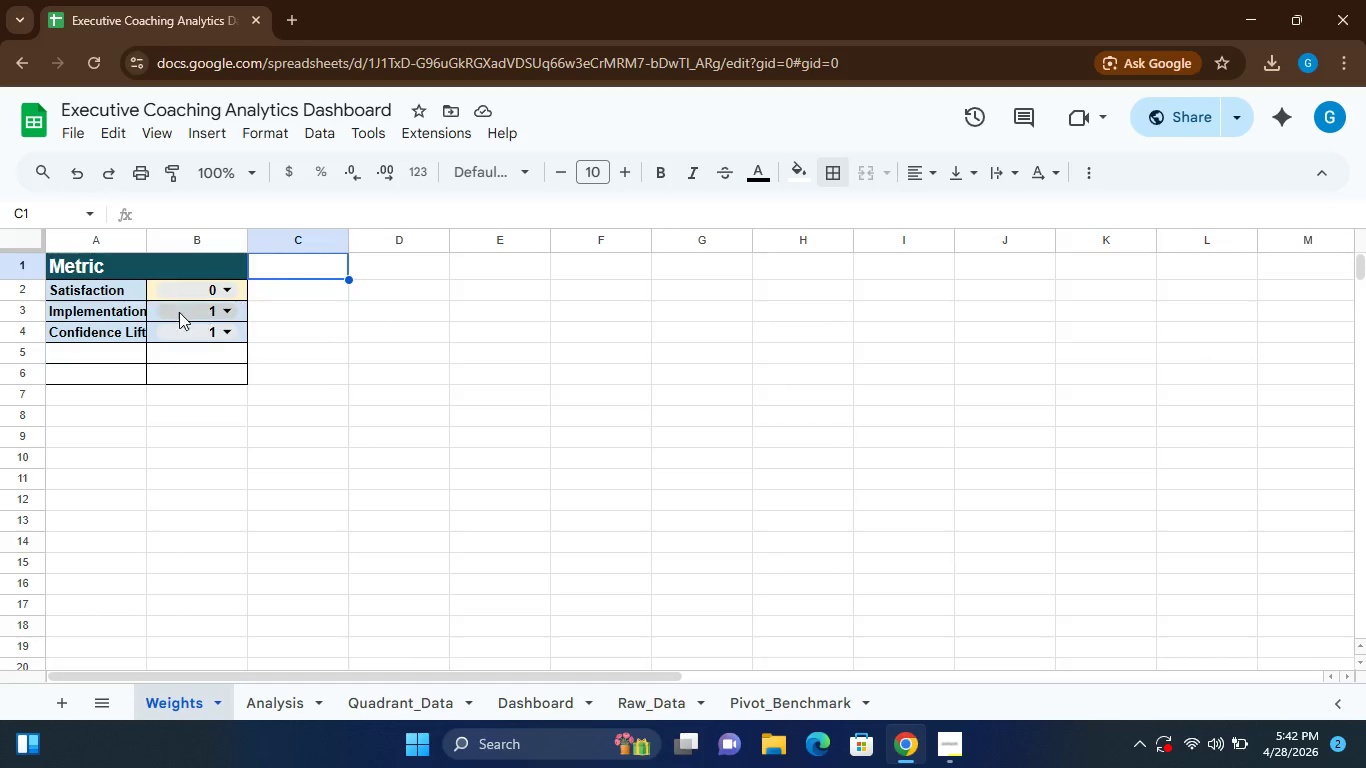 
hold_key(key=ShiftLeft, duration=1.52)
left_click([150, 288])
 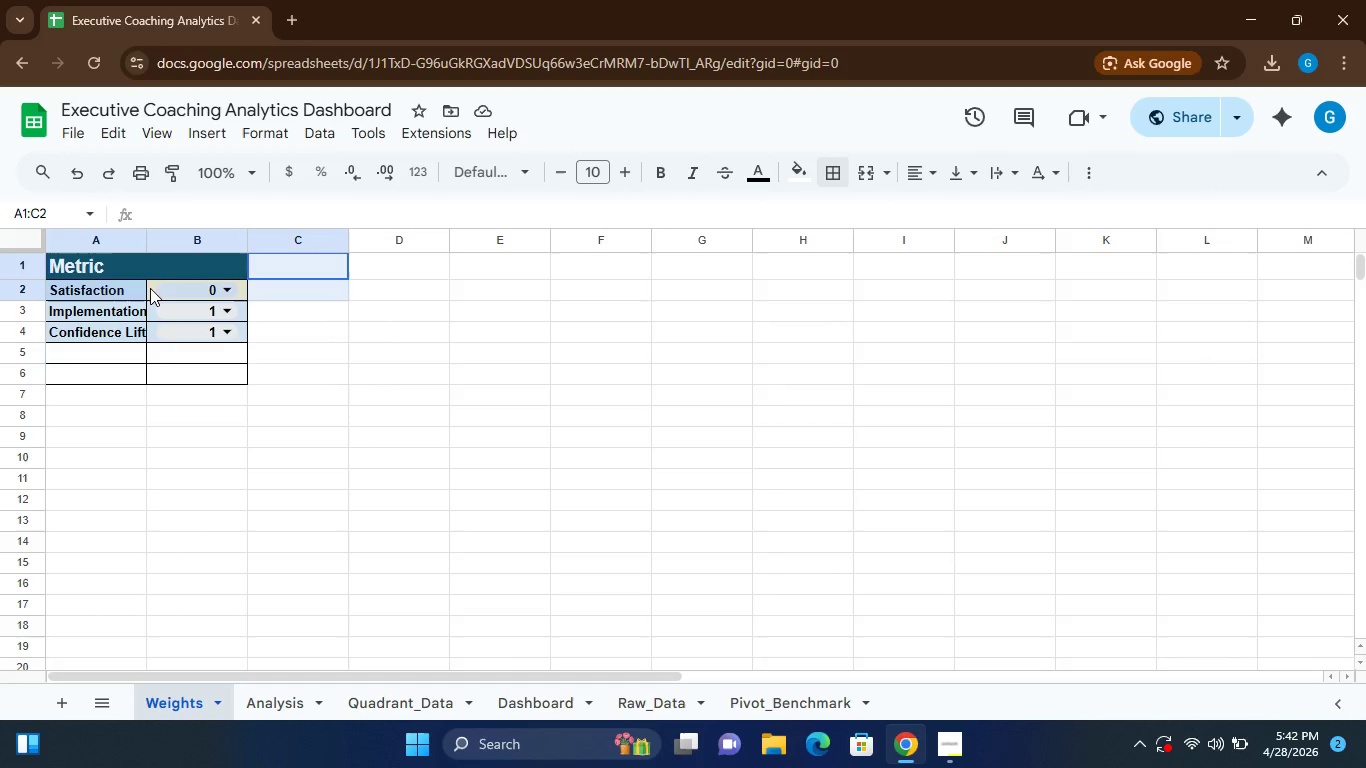 
hold_key(key=ShiftLeft, duration=0.5)
 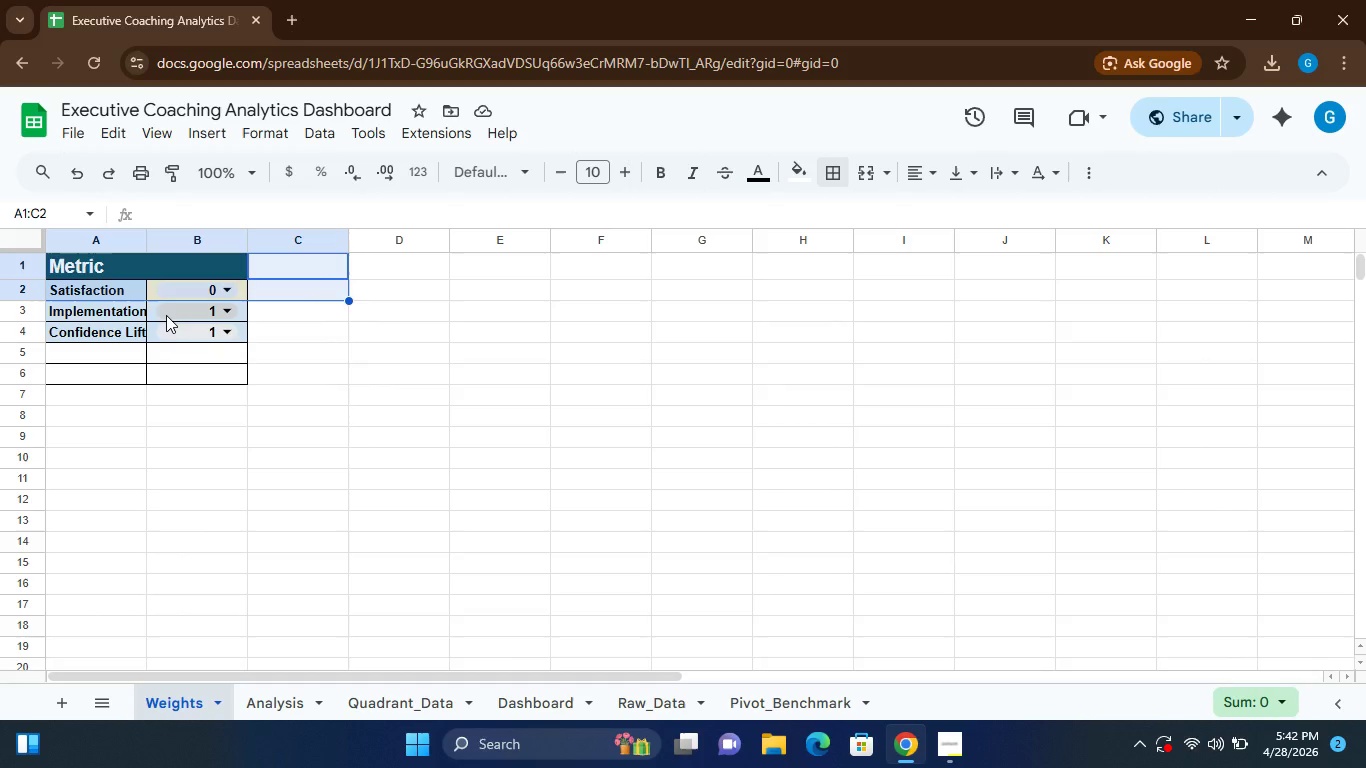 
left_click([166, 315])
 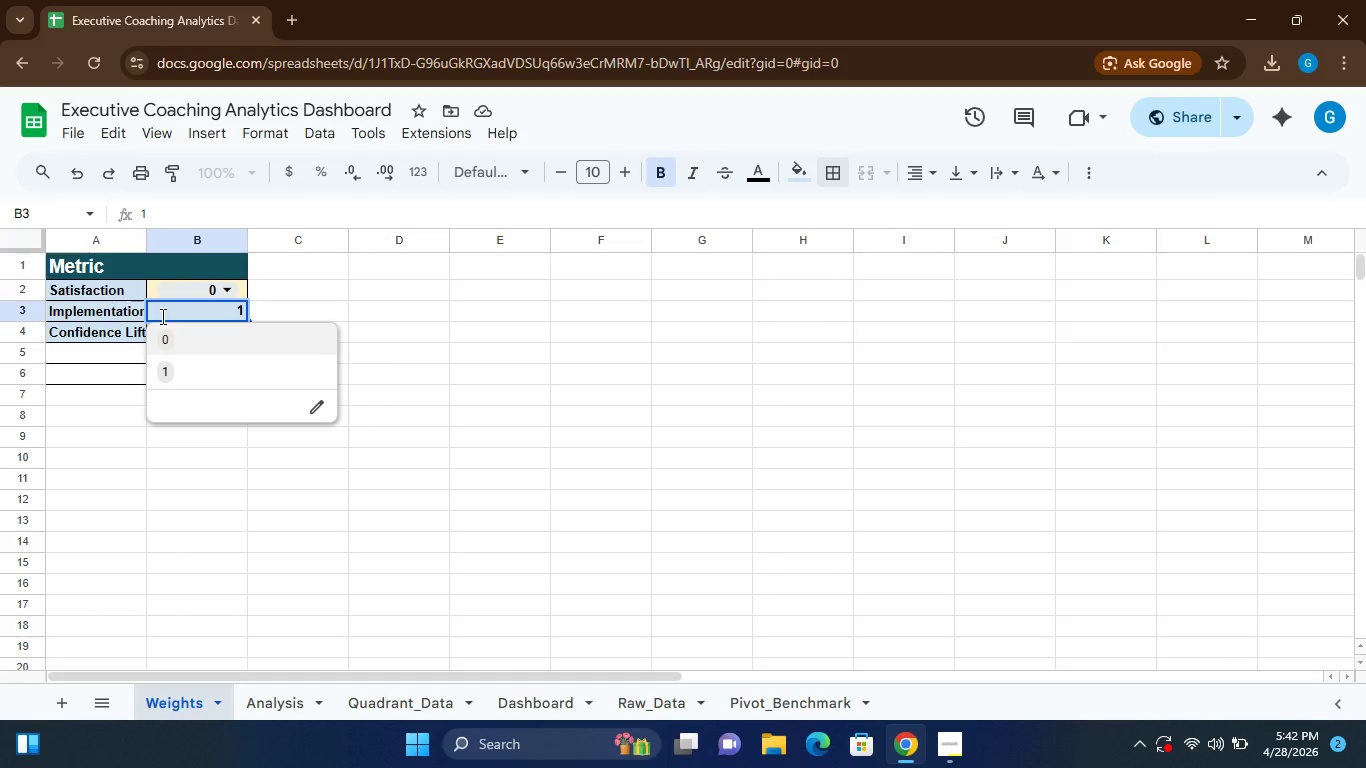 
left_click([125, 397])
 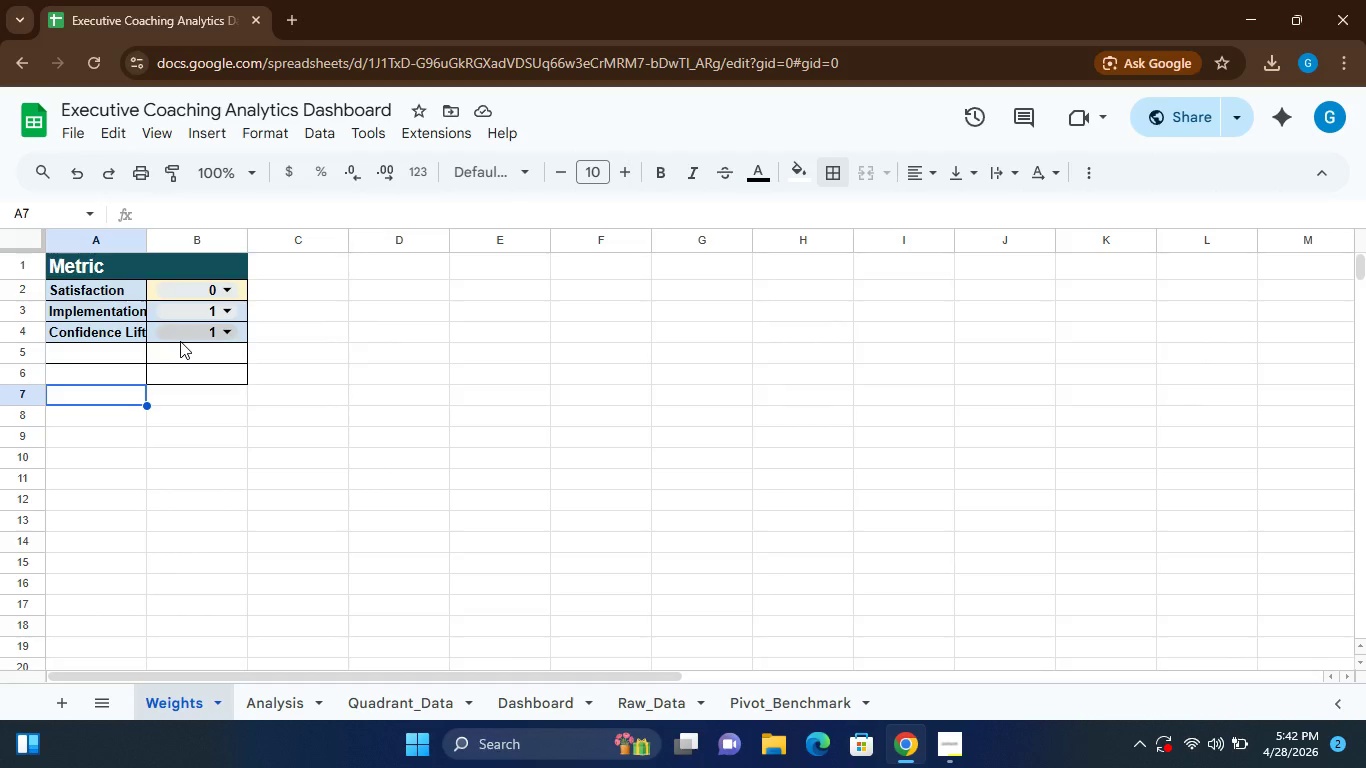 
left_click([178, 334])
 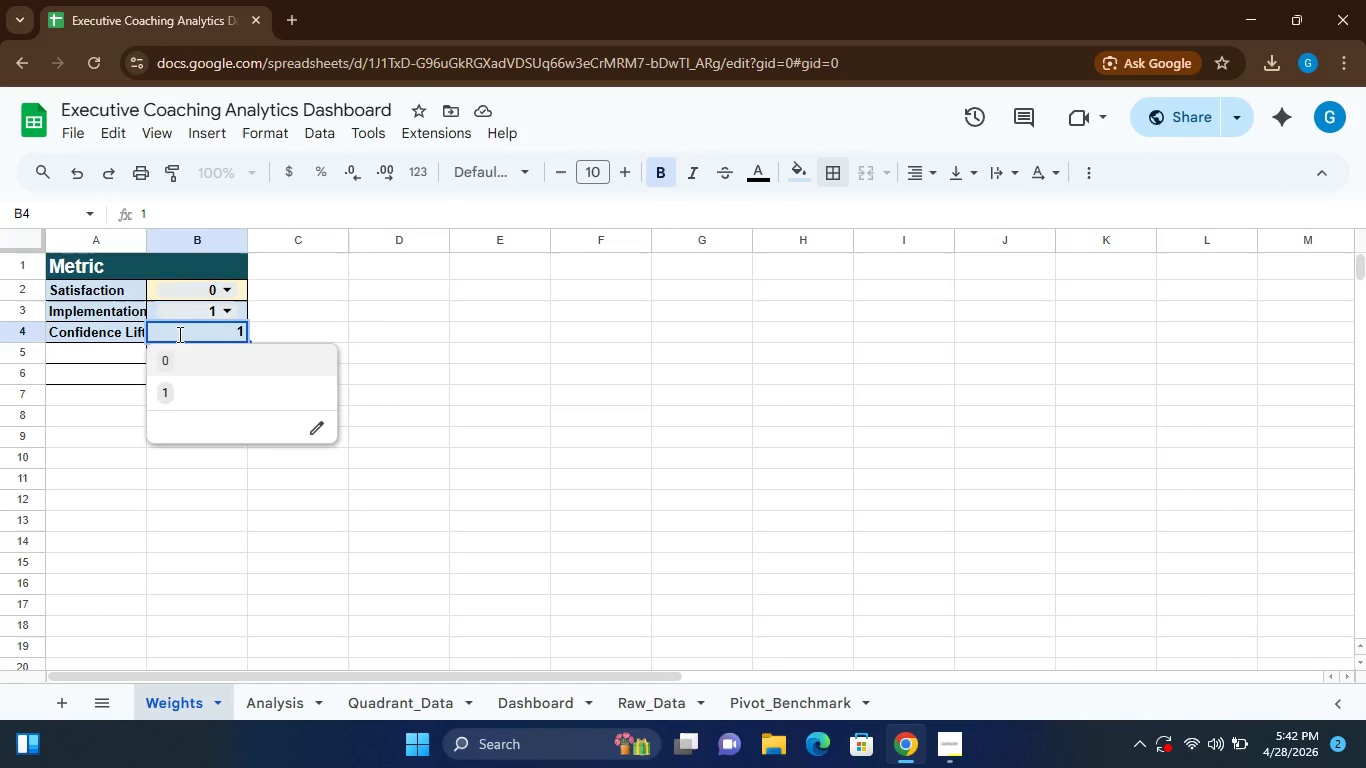 
hold_key(key=ShiftLeft, duration=1.51)
left_click([155, 312])
 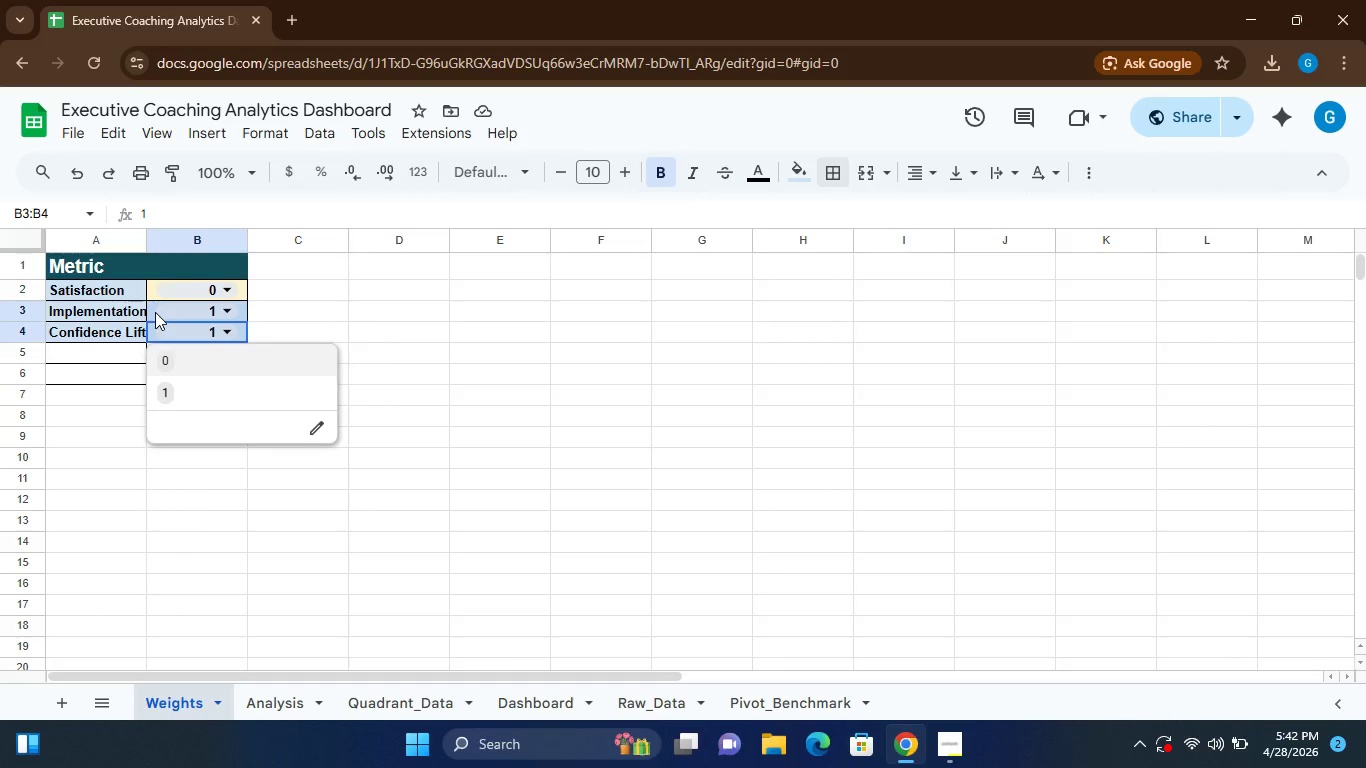 
hold_key(key=ShiftLeft, duration=1.19)
left_click([152, 292])
 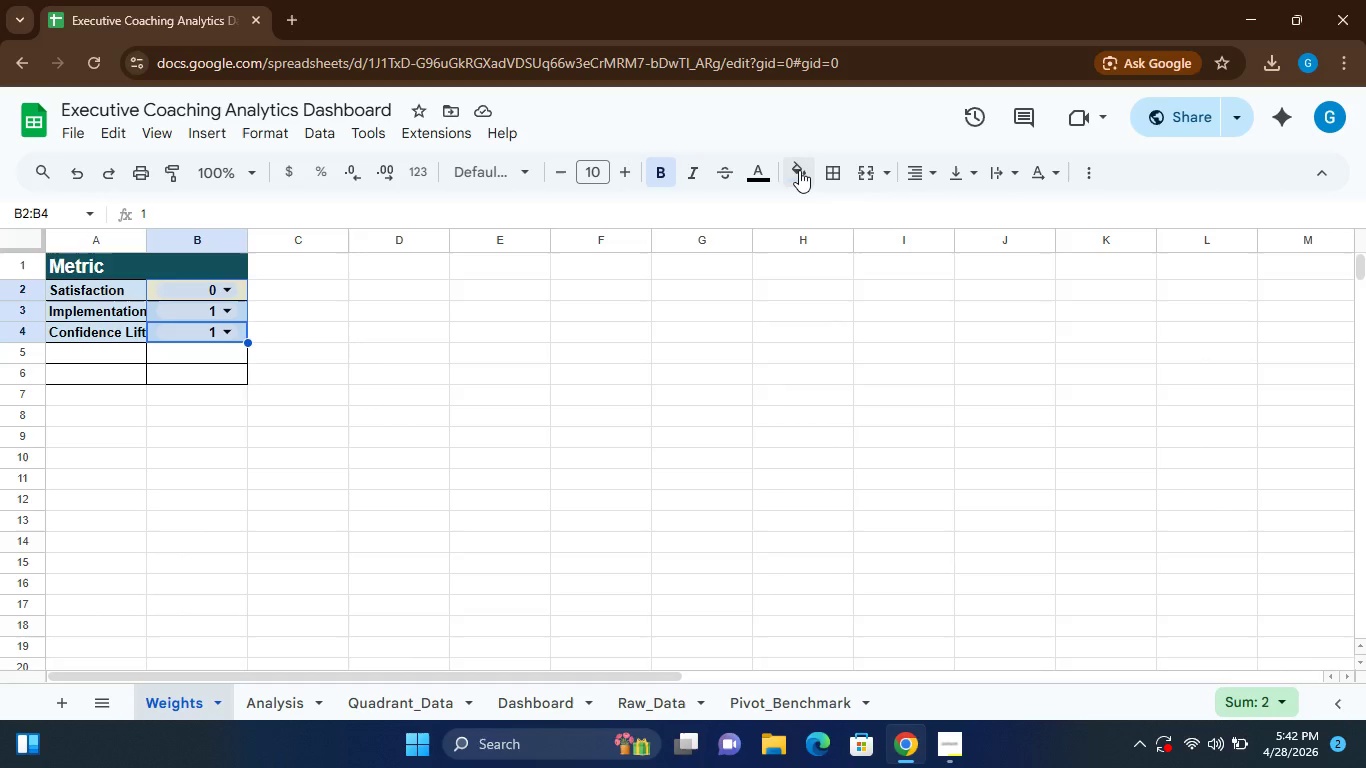 
left_click([798, 169])
 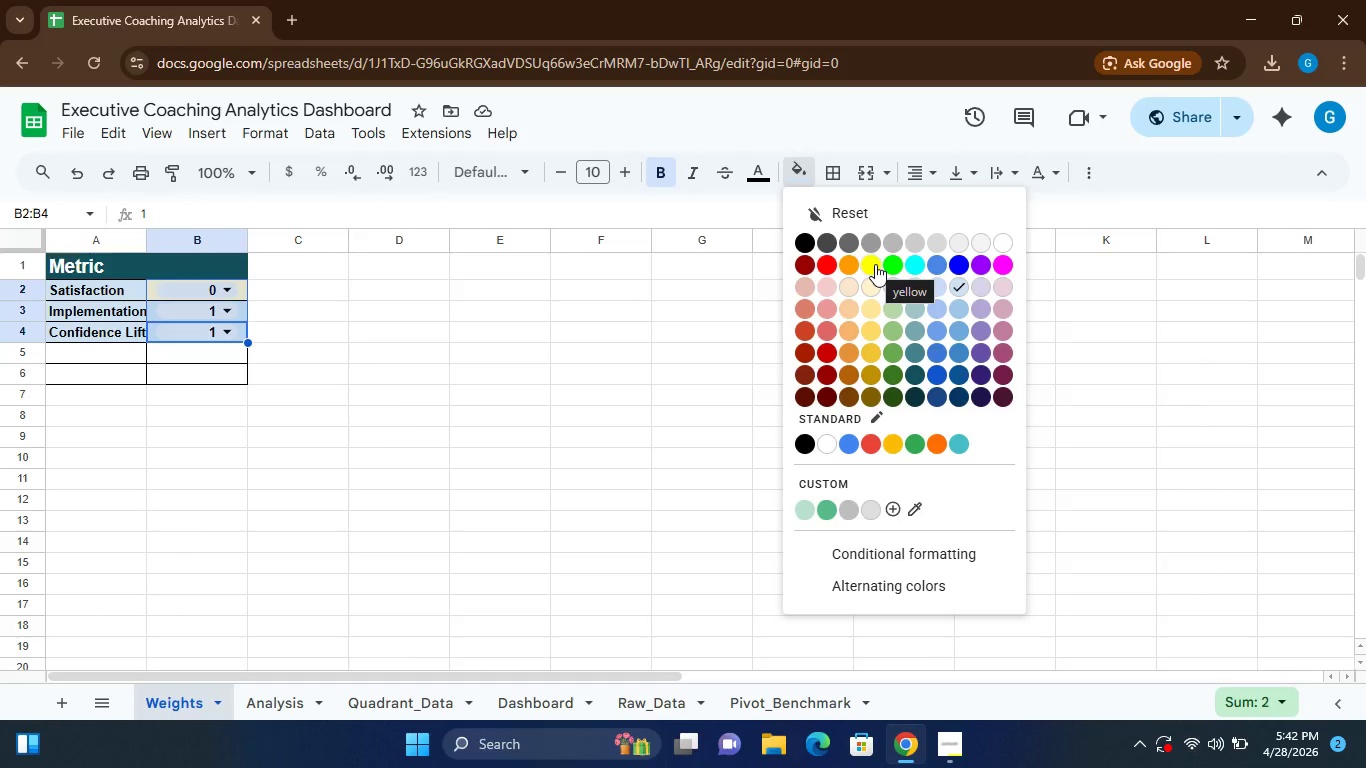 
left_click([875, 264])
 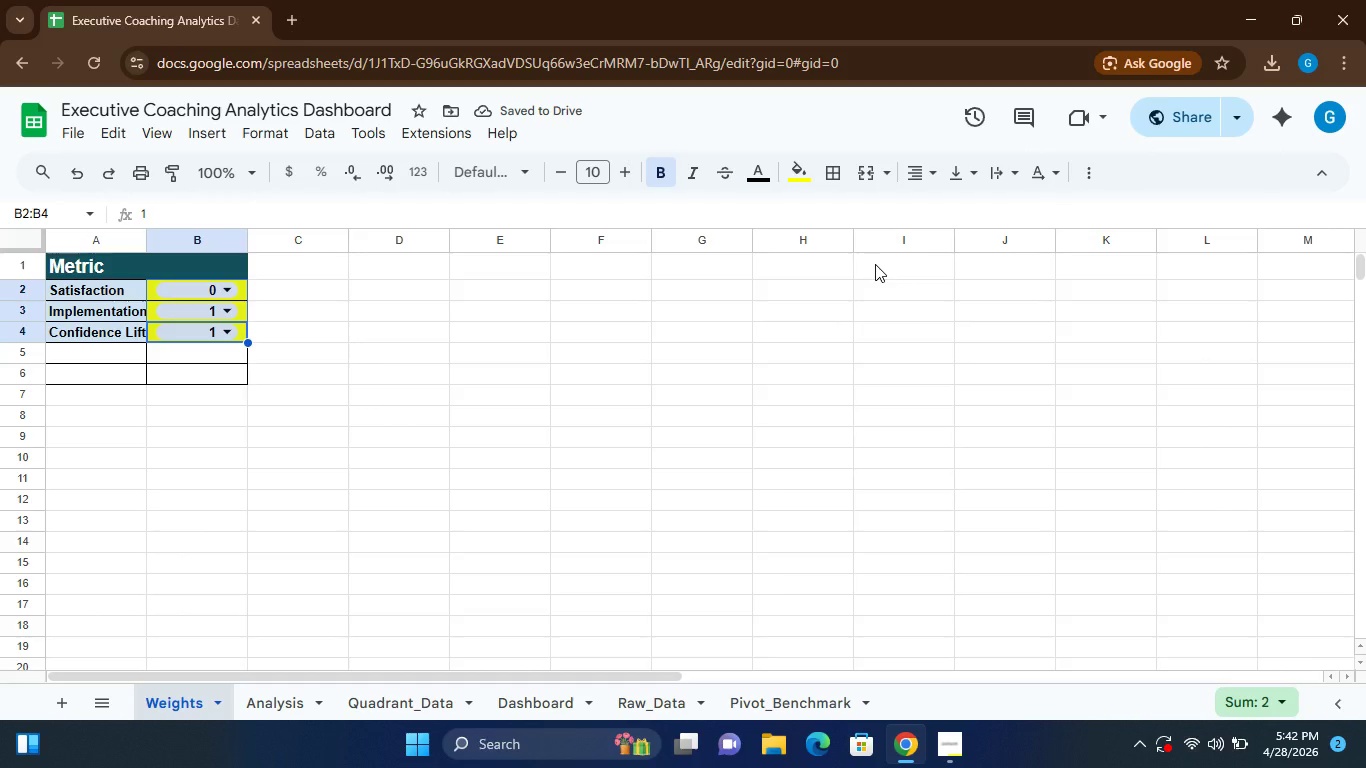 
left_click([875, 264])
 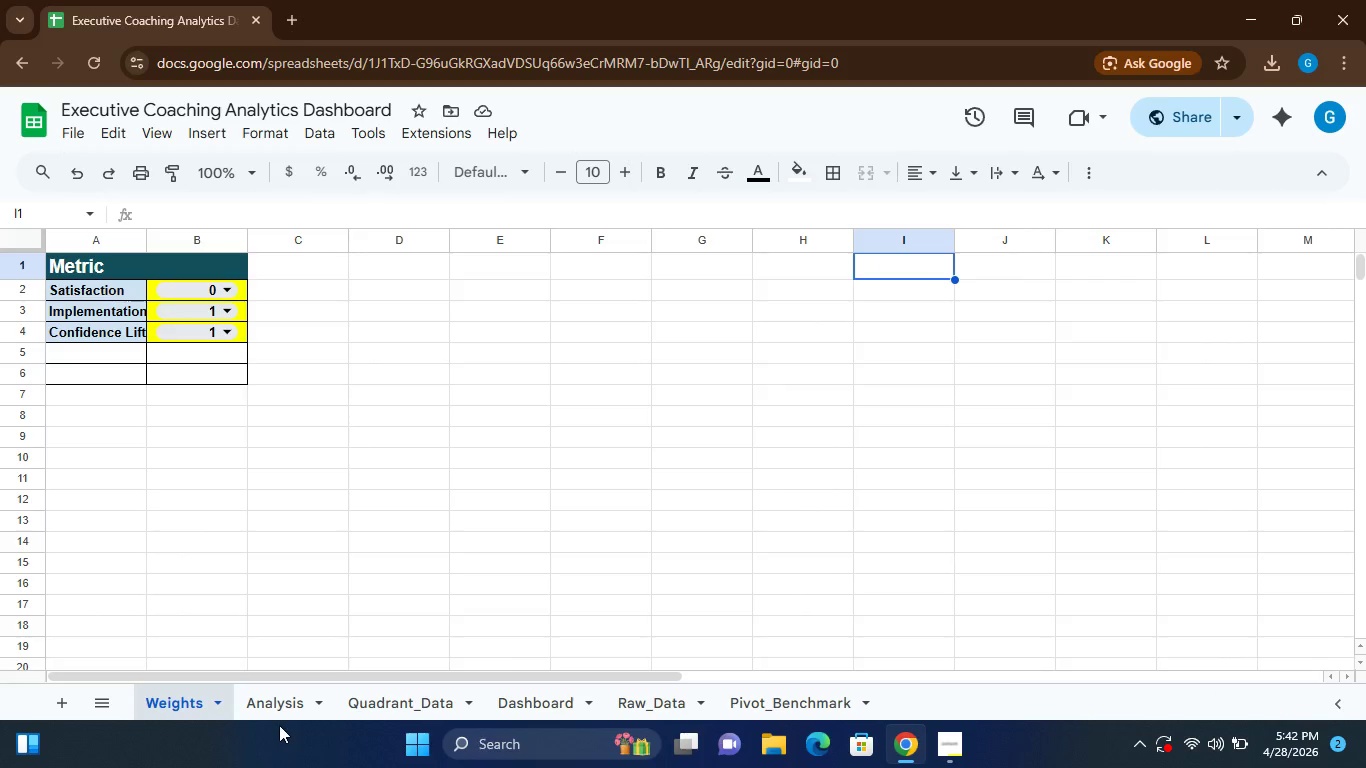 
left_click([277, 706])
 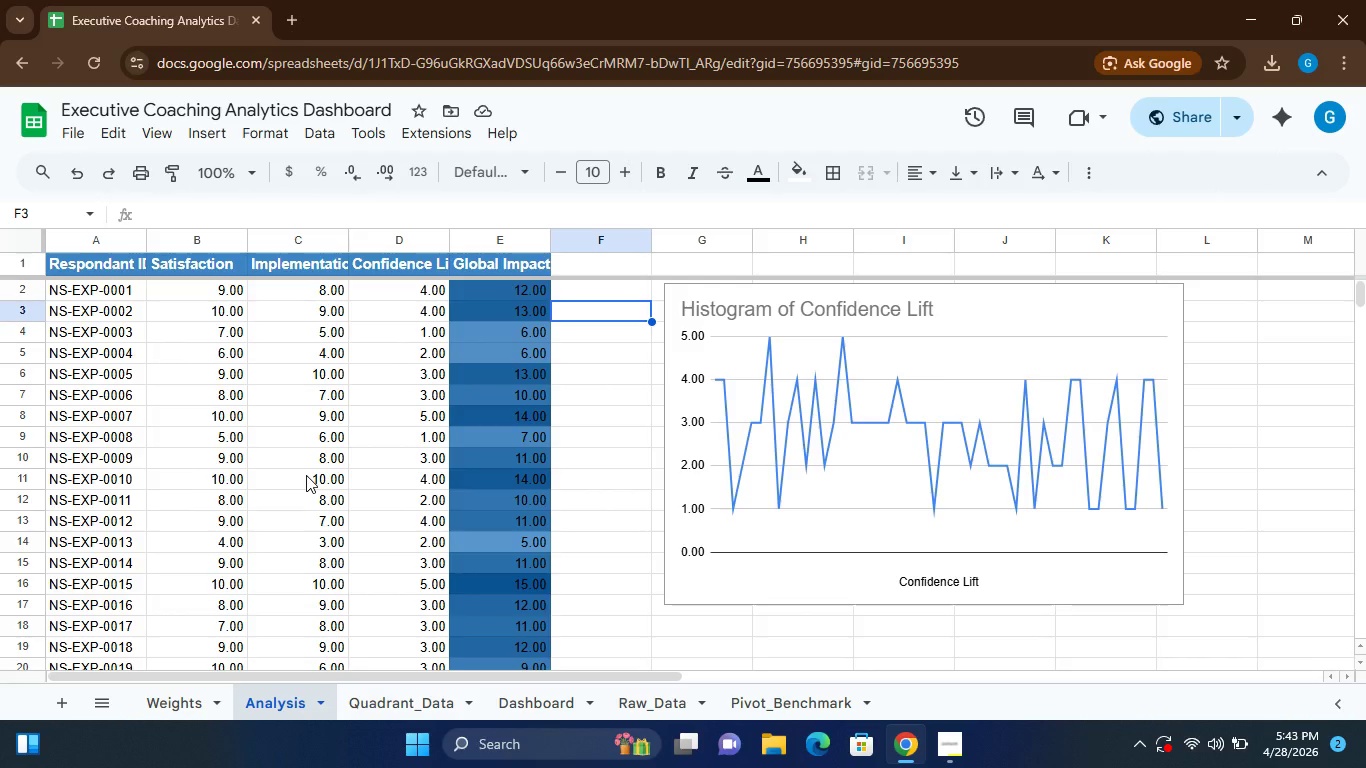 
wait(19.62)
 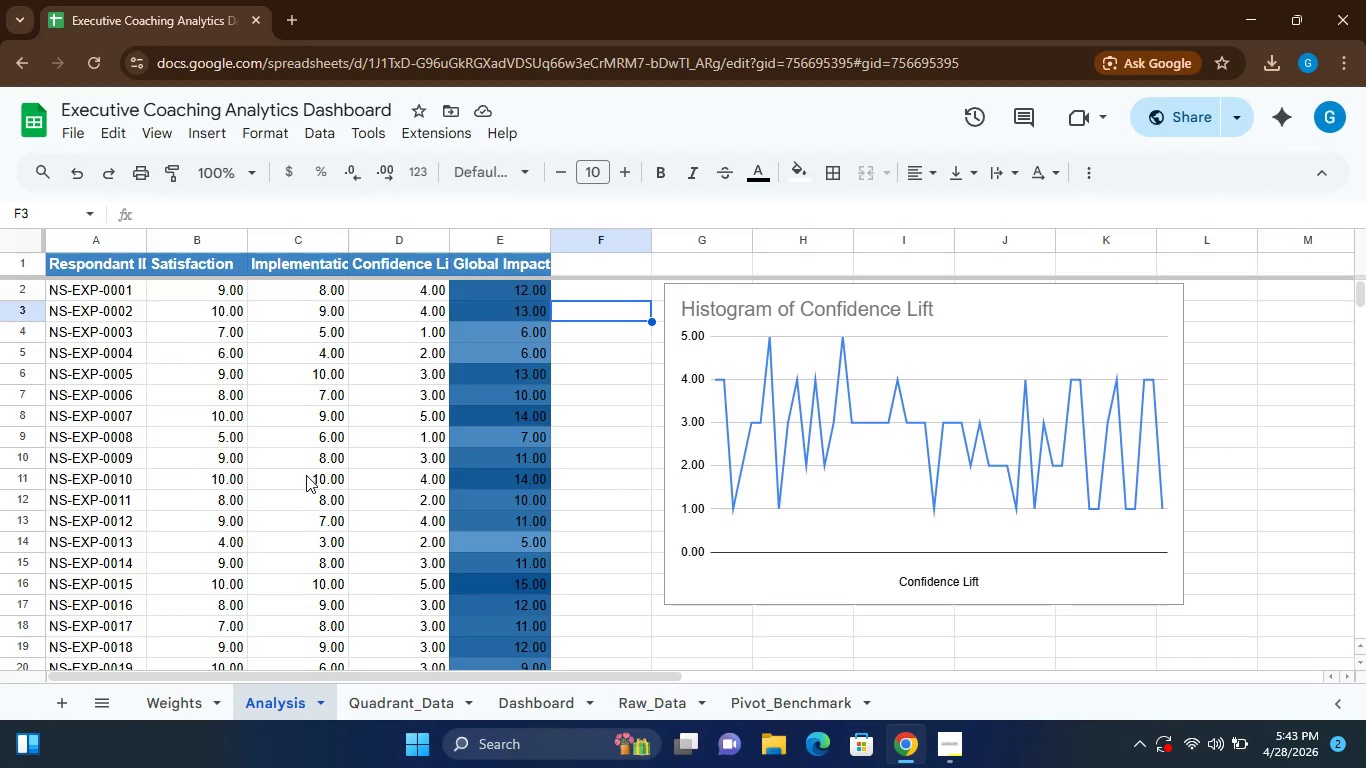 
left_click([414, 685])
 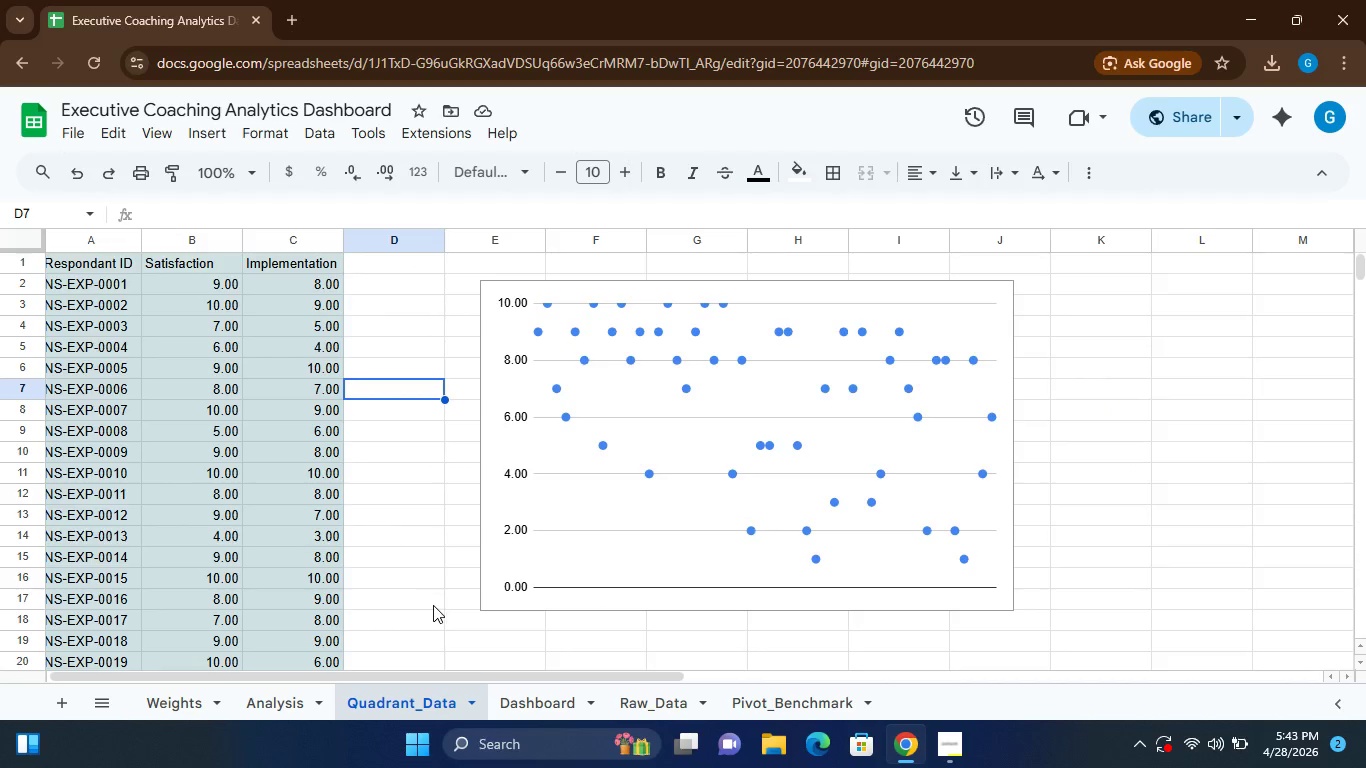 
wait(6.39)
 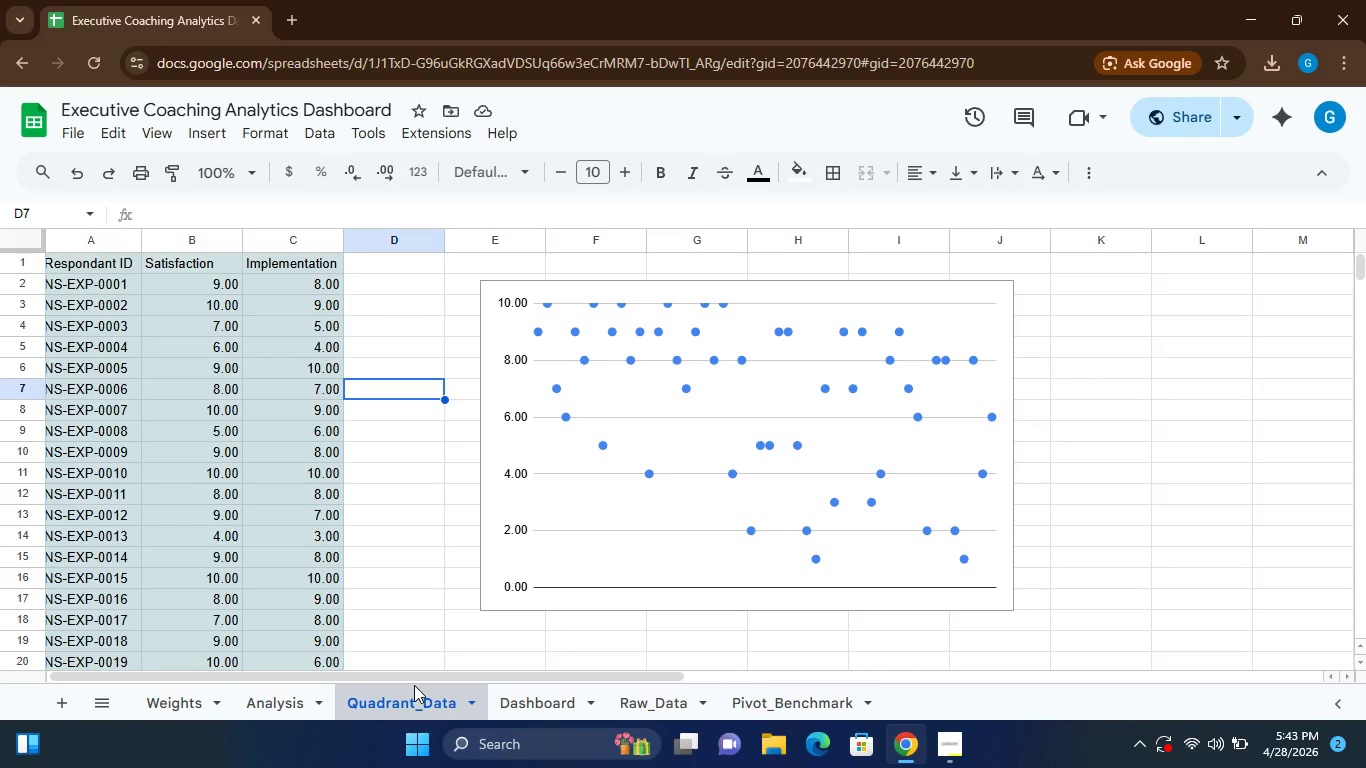 
left_click([795, 711])
 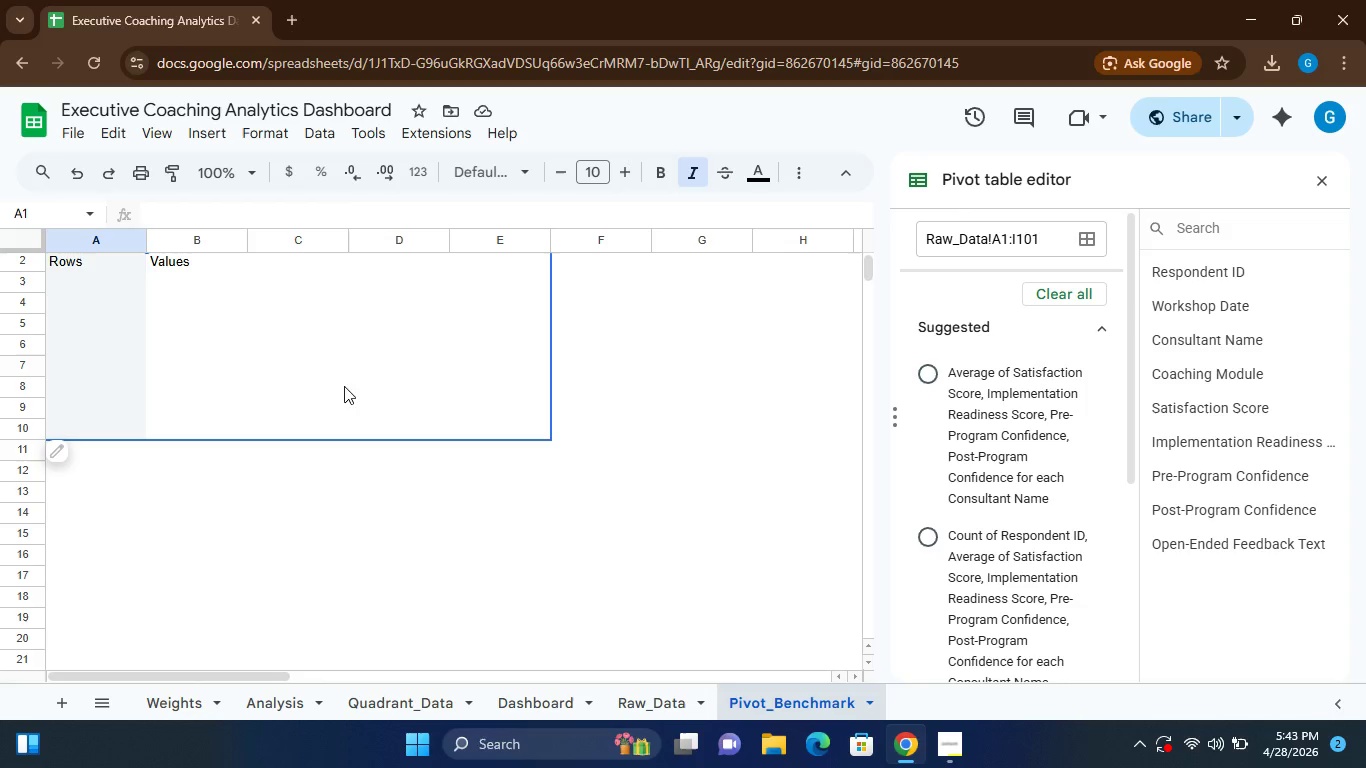 
wait(6.52)
 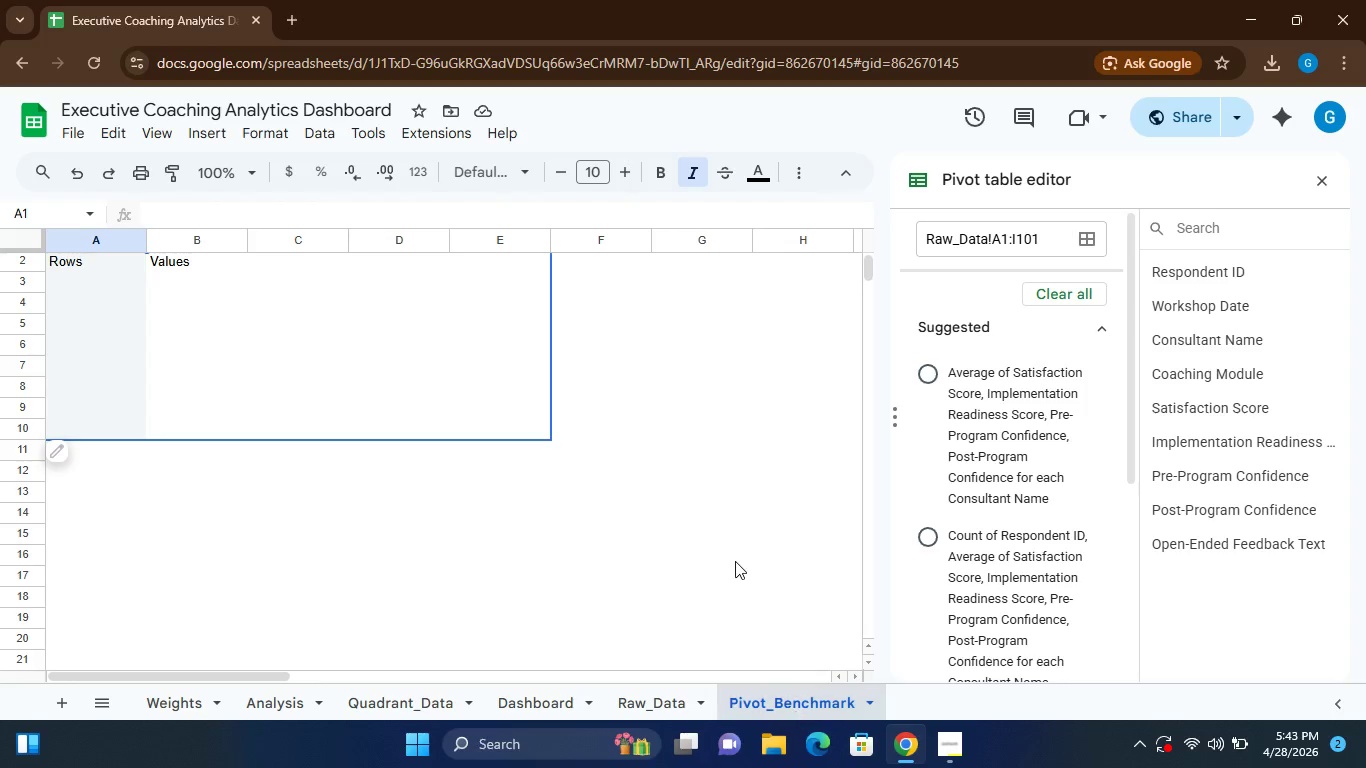 
left_click([345, 383])
 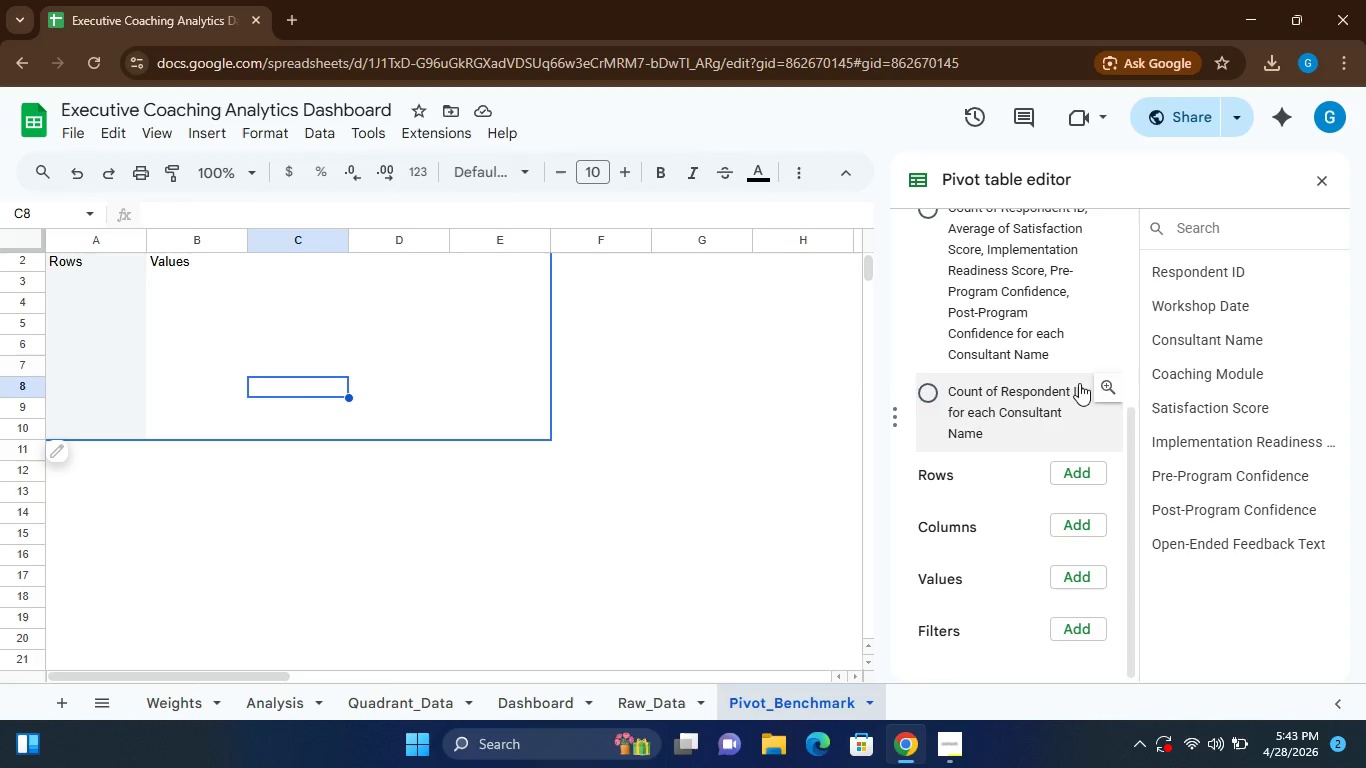 
wait(5.56)
 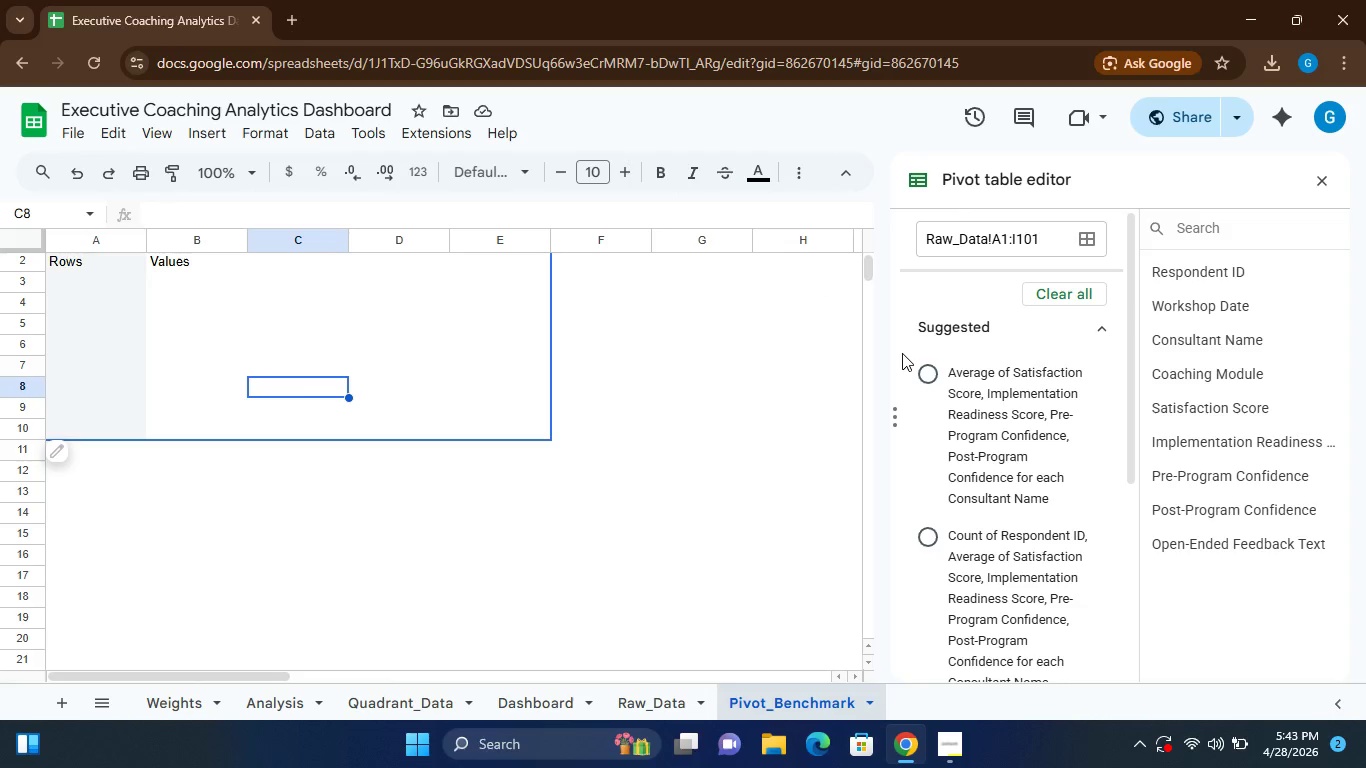 
left_click([1324, 183])
 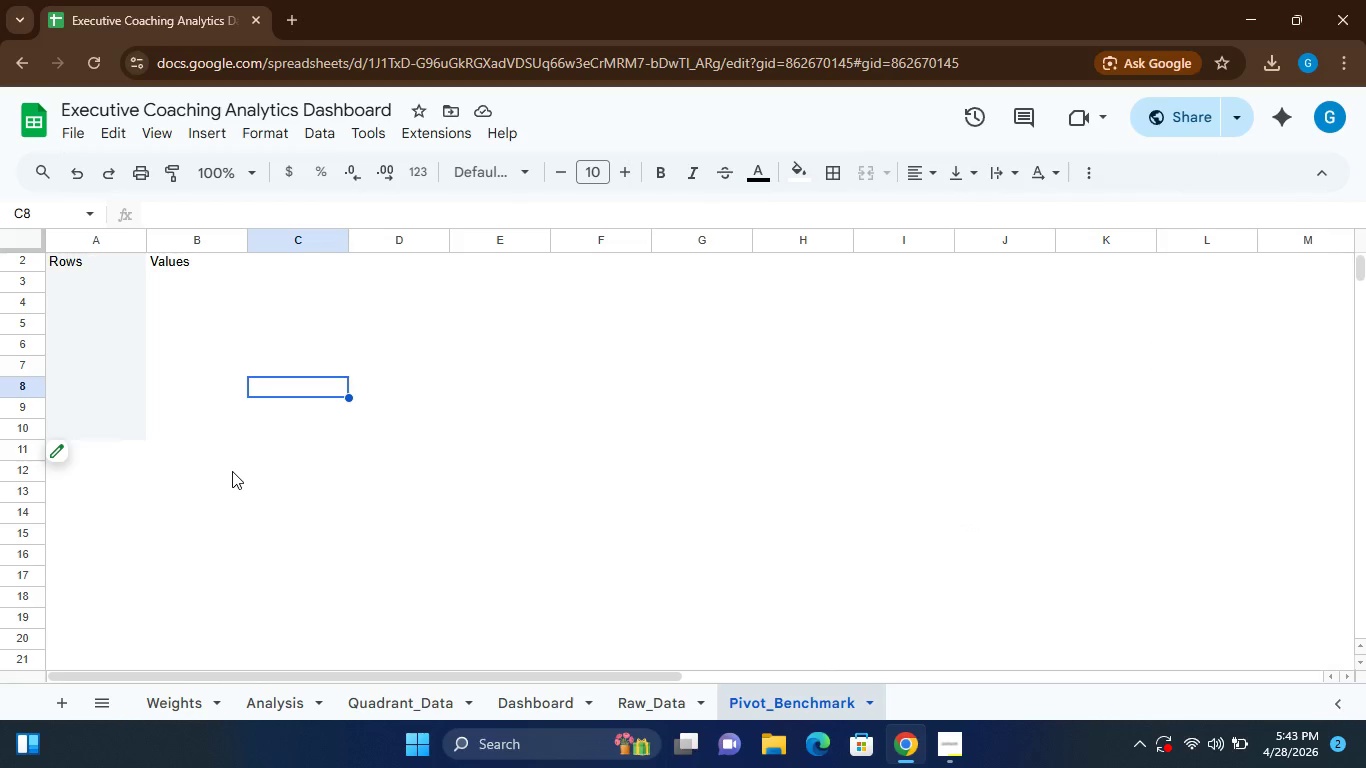 
left_click([231, 470])
 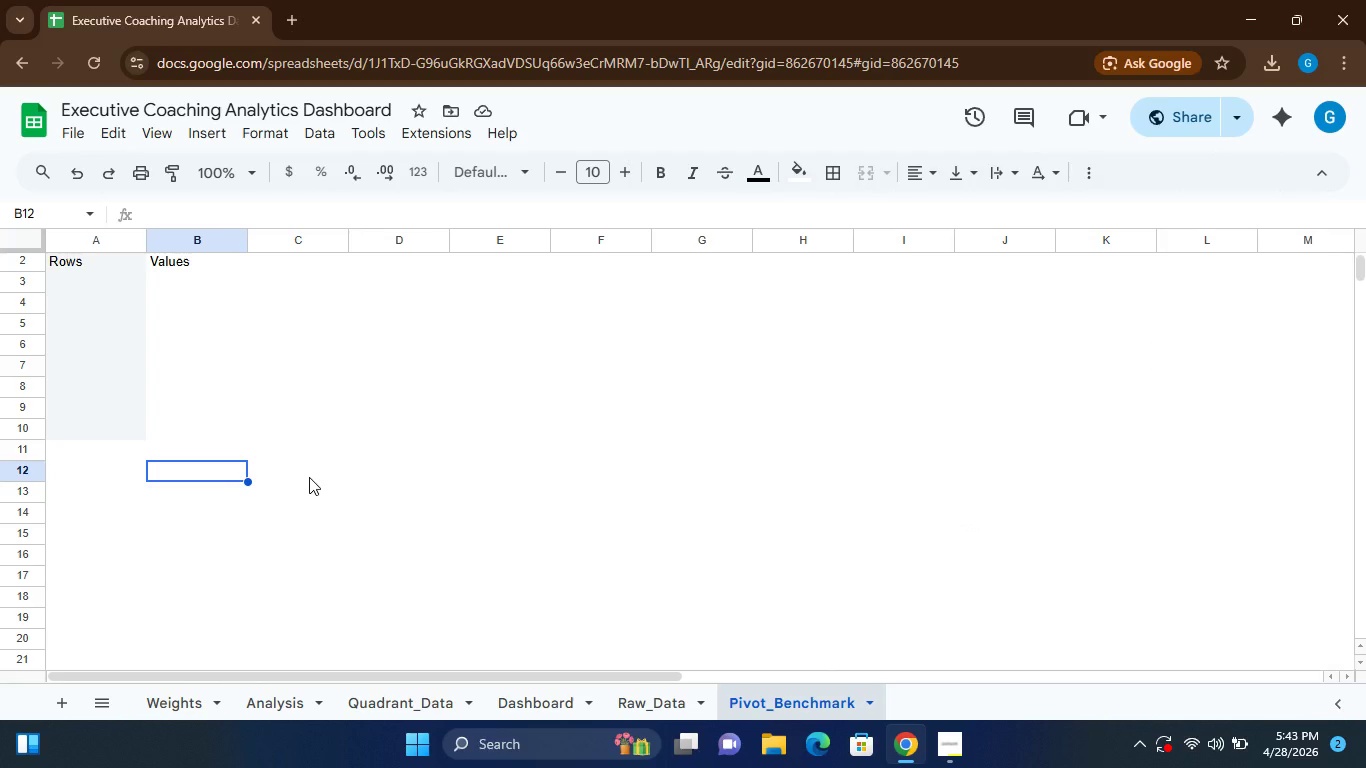 
wait(12.92)
 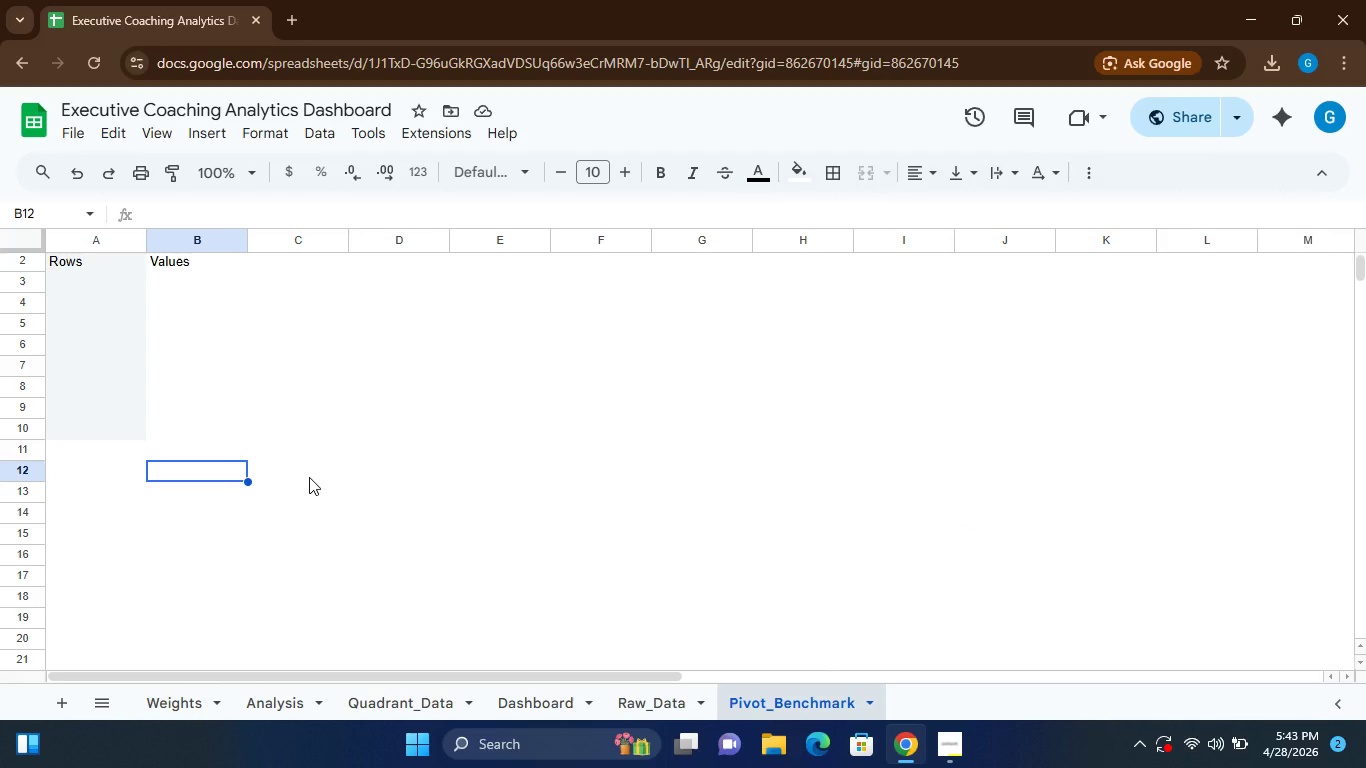 
left_click([833, 175])
 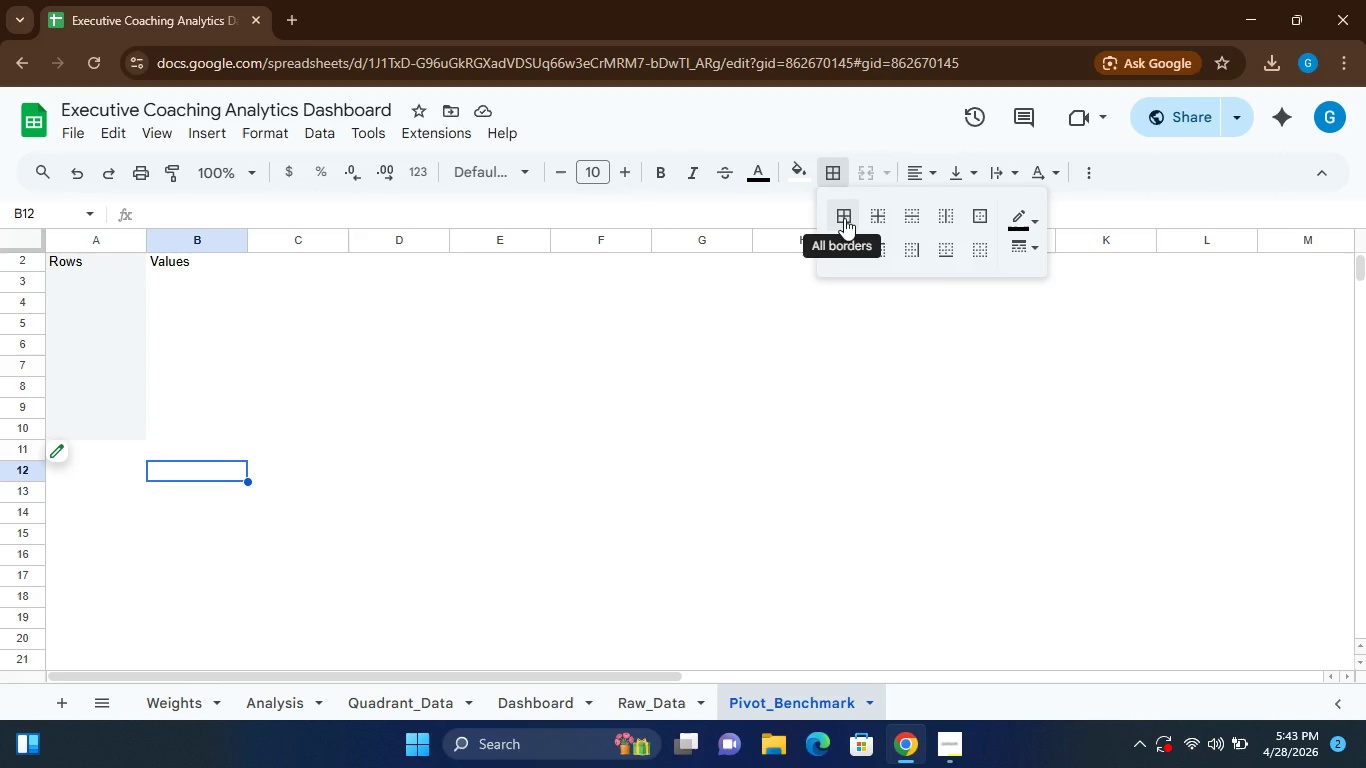 
left_click([844, 218])
 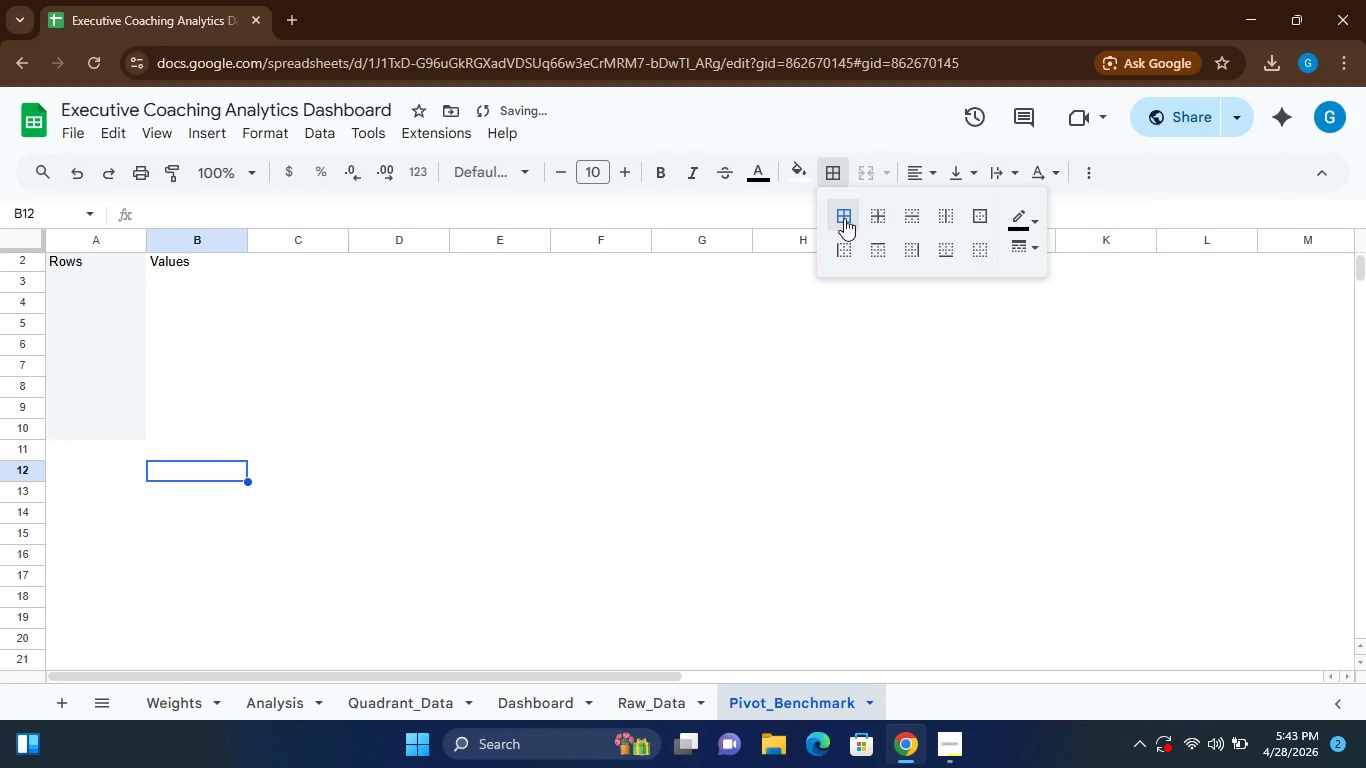 
left_click([844, 218])
 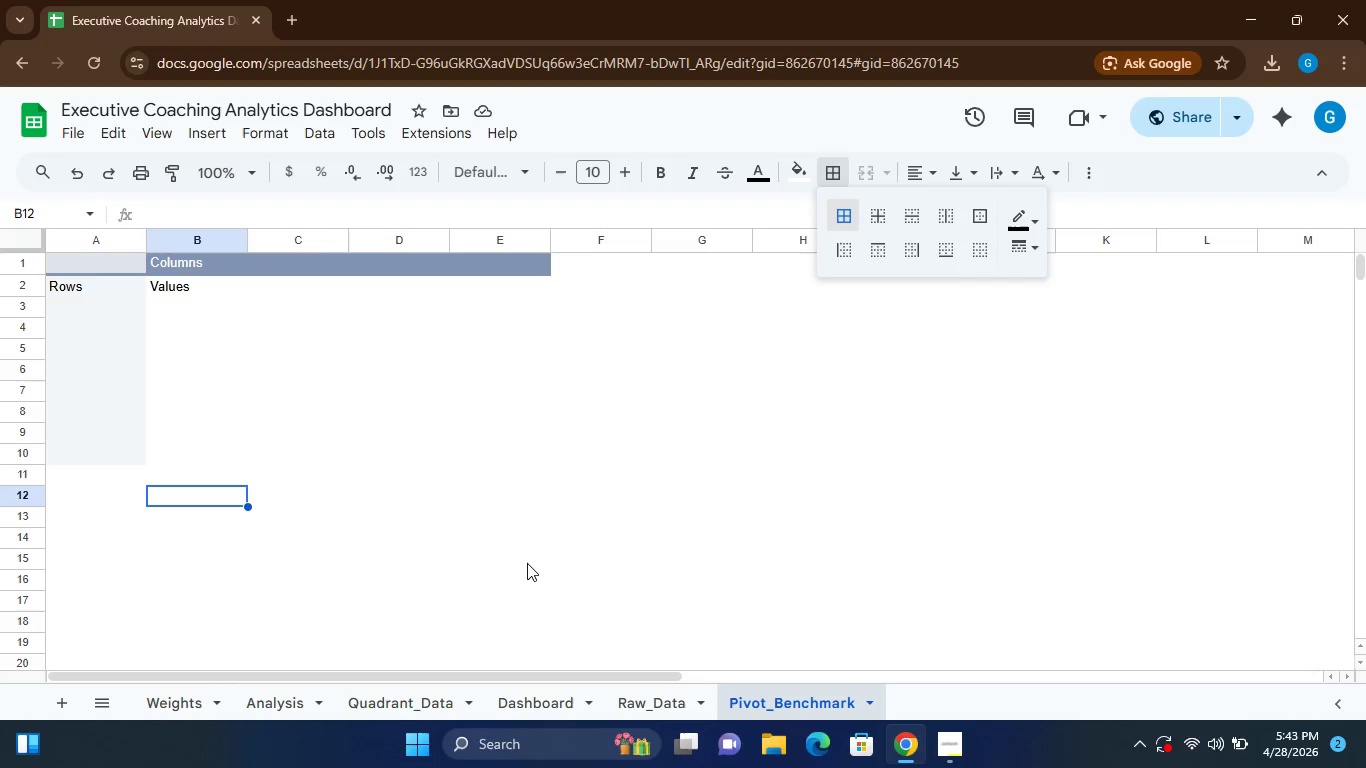 
wait(10.48)
 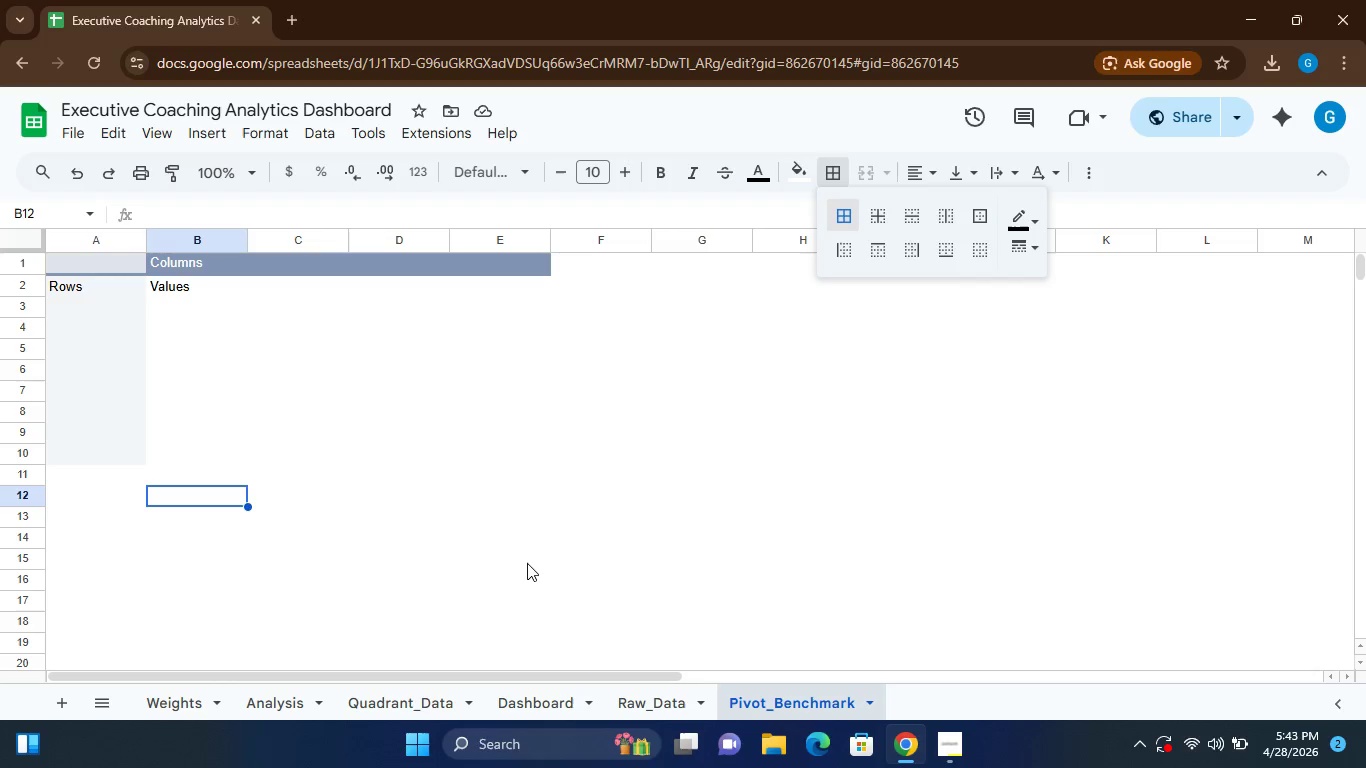 
left_click([177, 288])
 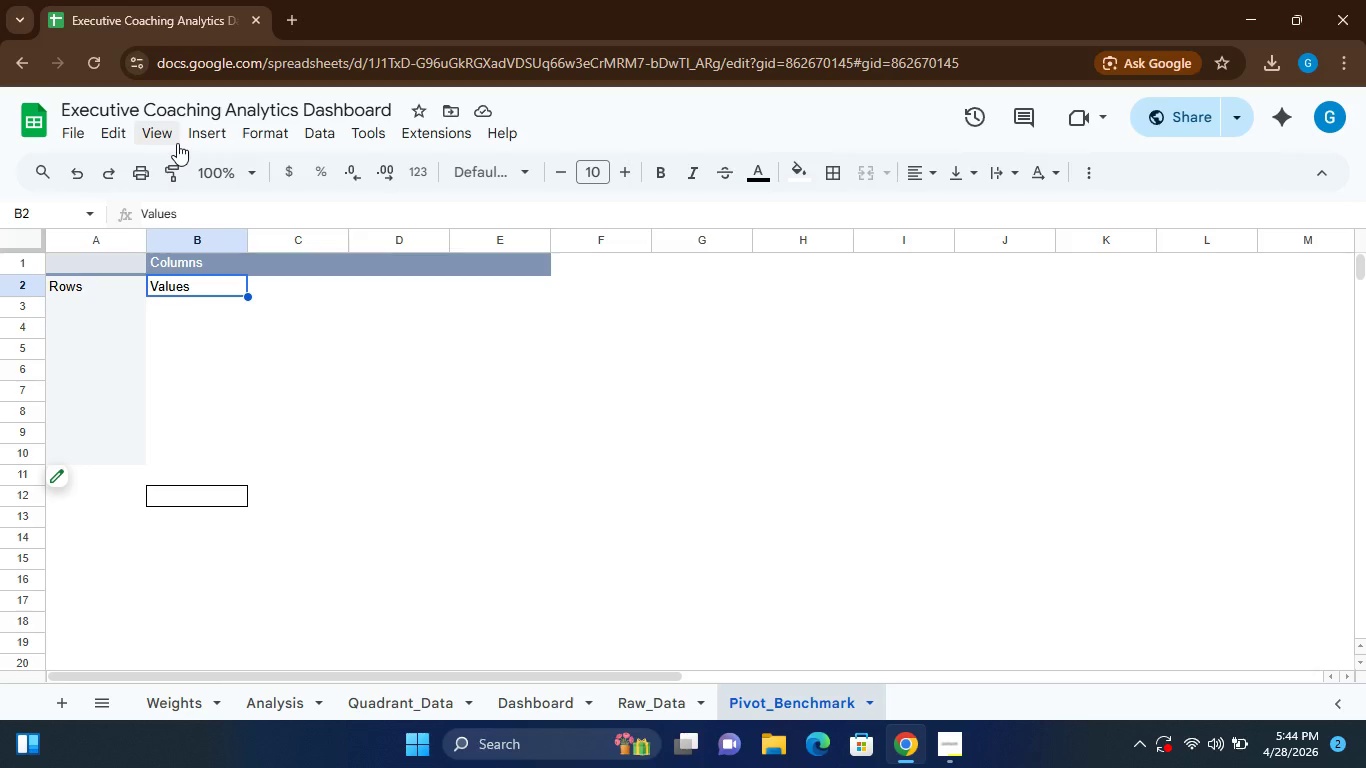 
left_click([261, 130])
 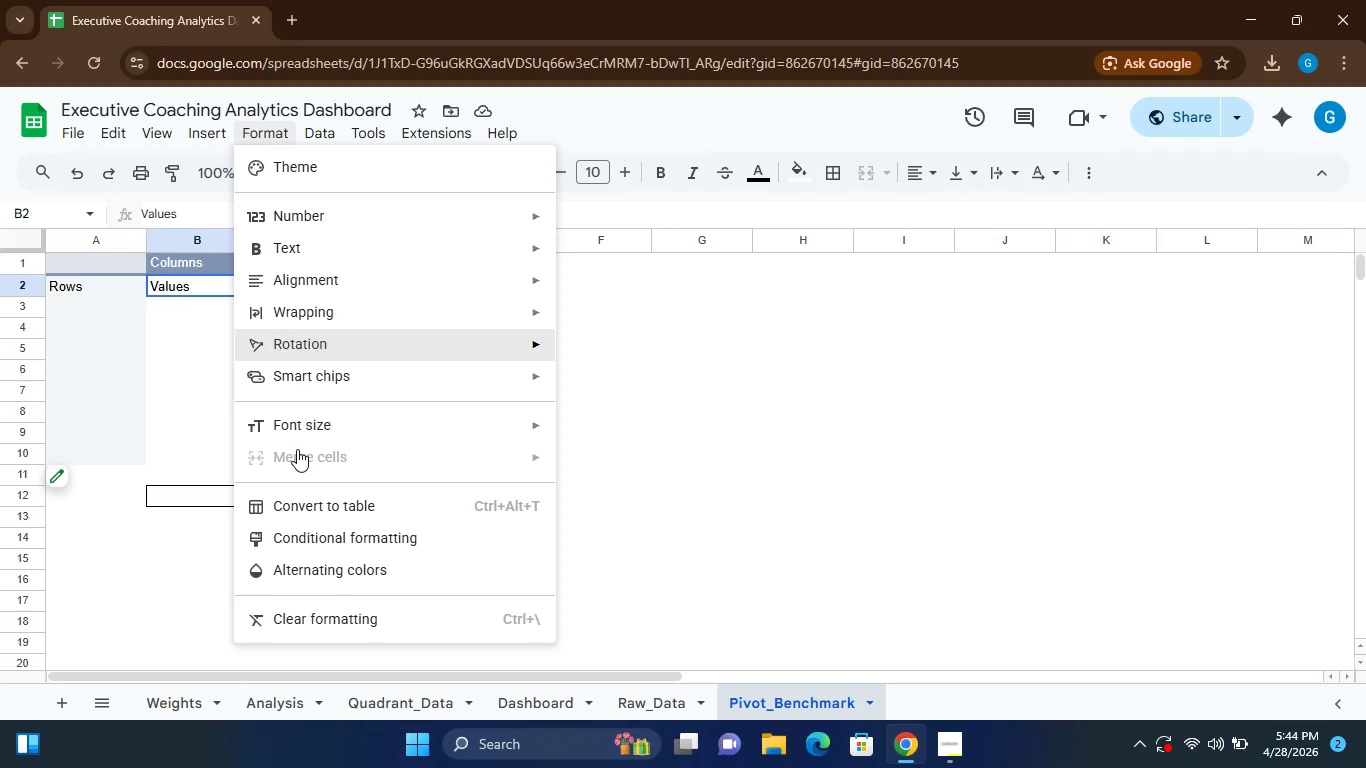 
left_click([299, 536])
 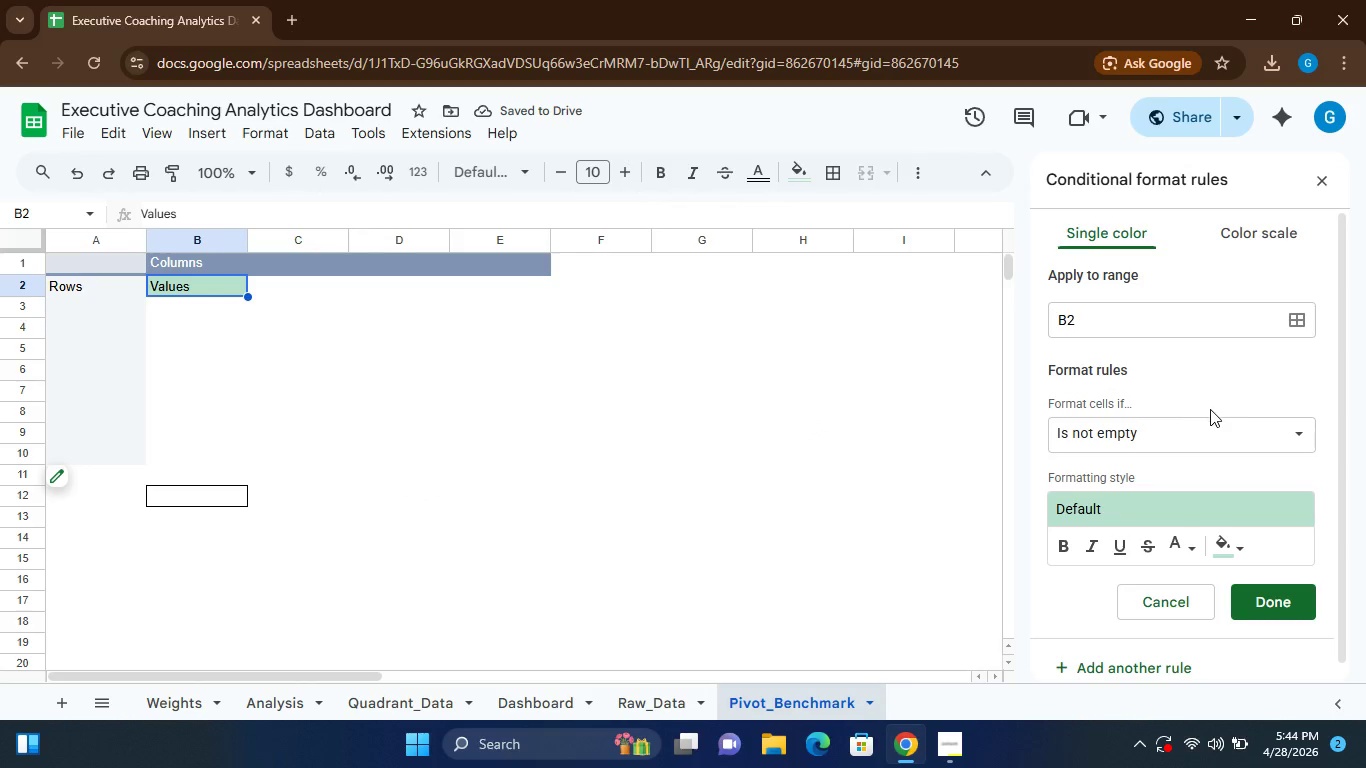 
wait(5.17)
 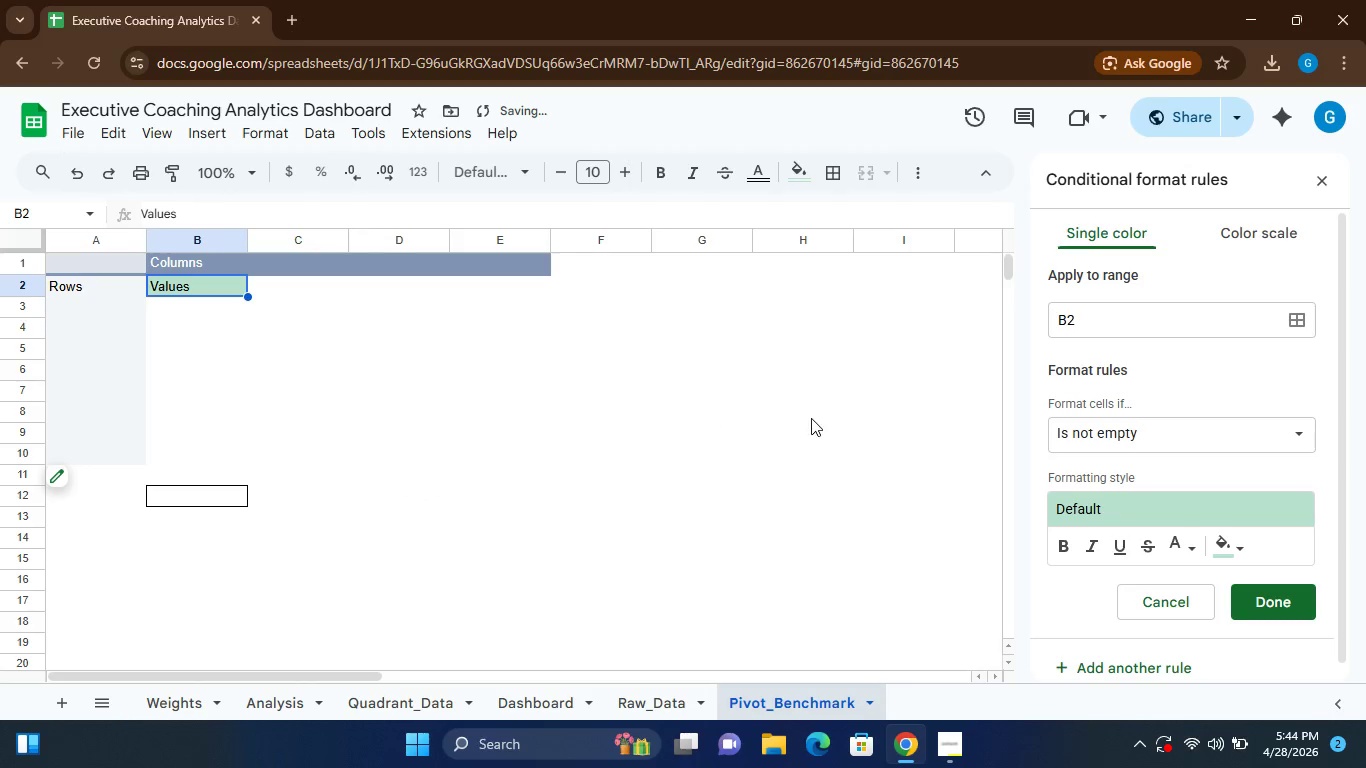 
left_click([1126, 435])
 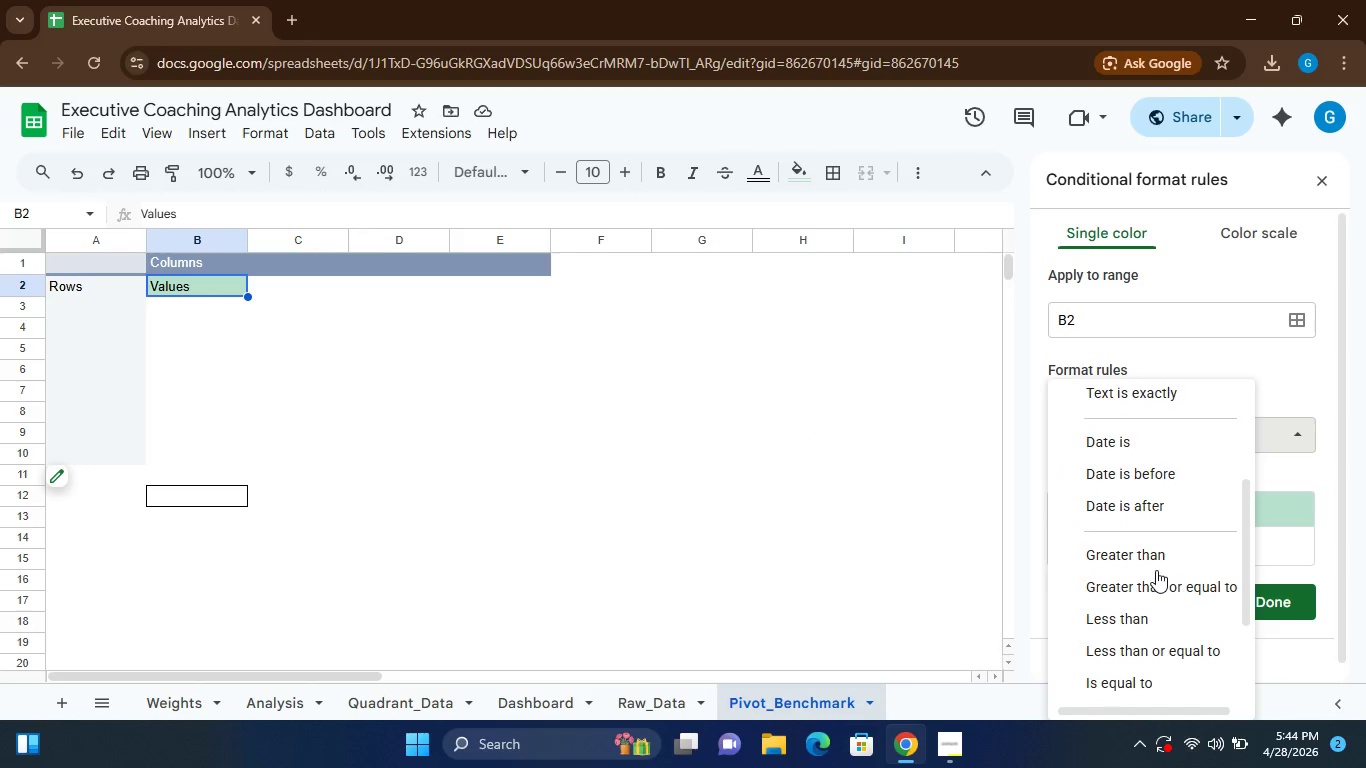 
left_click([1121, 509])
 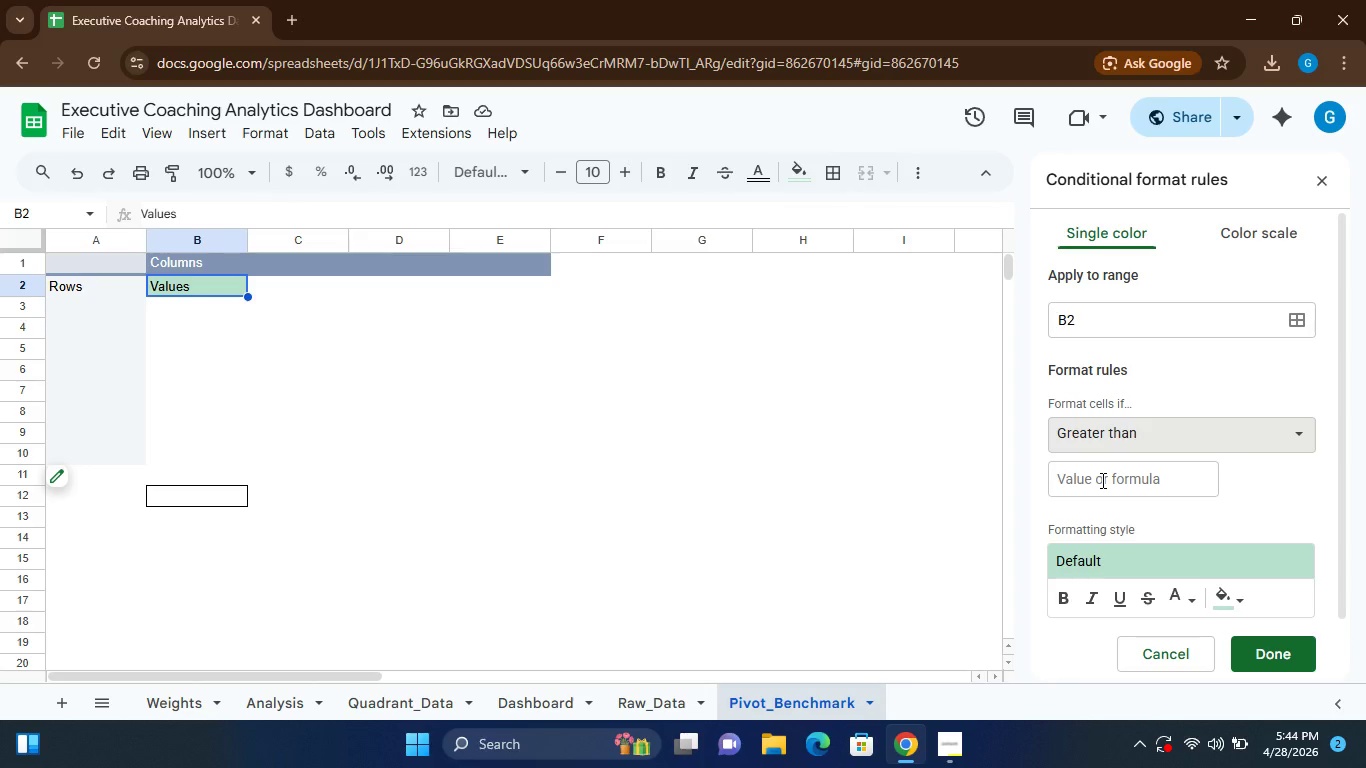 
left_click([1101, 480])
 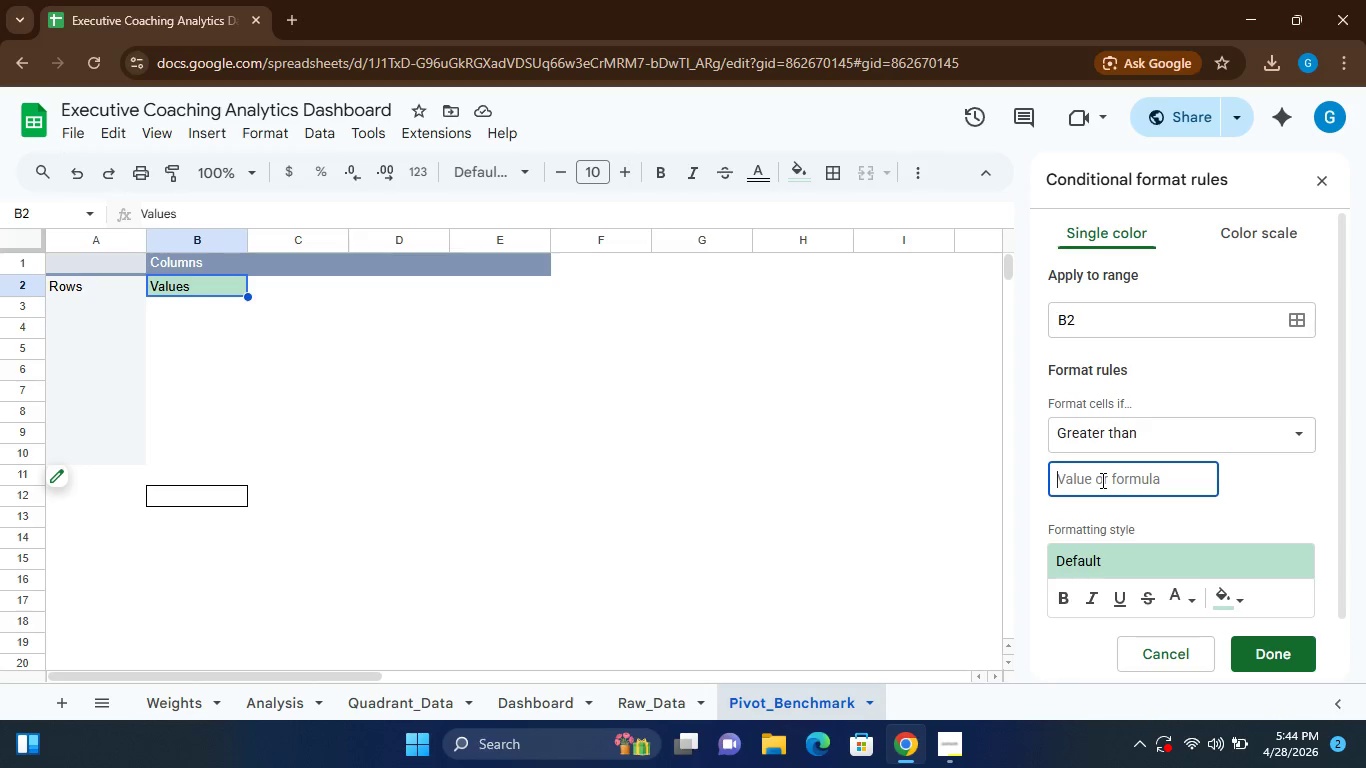 
key(8)
 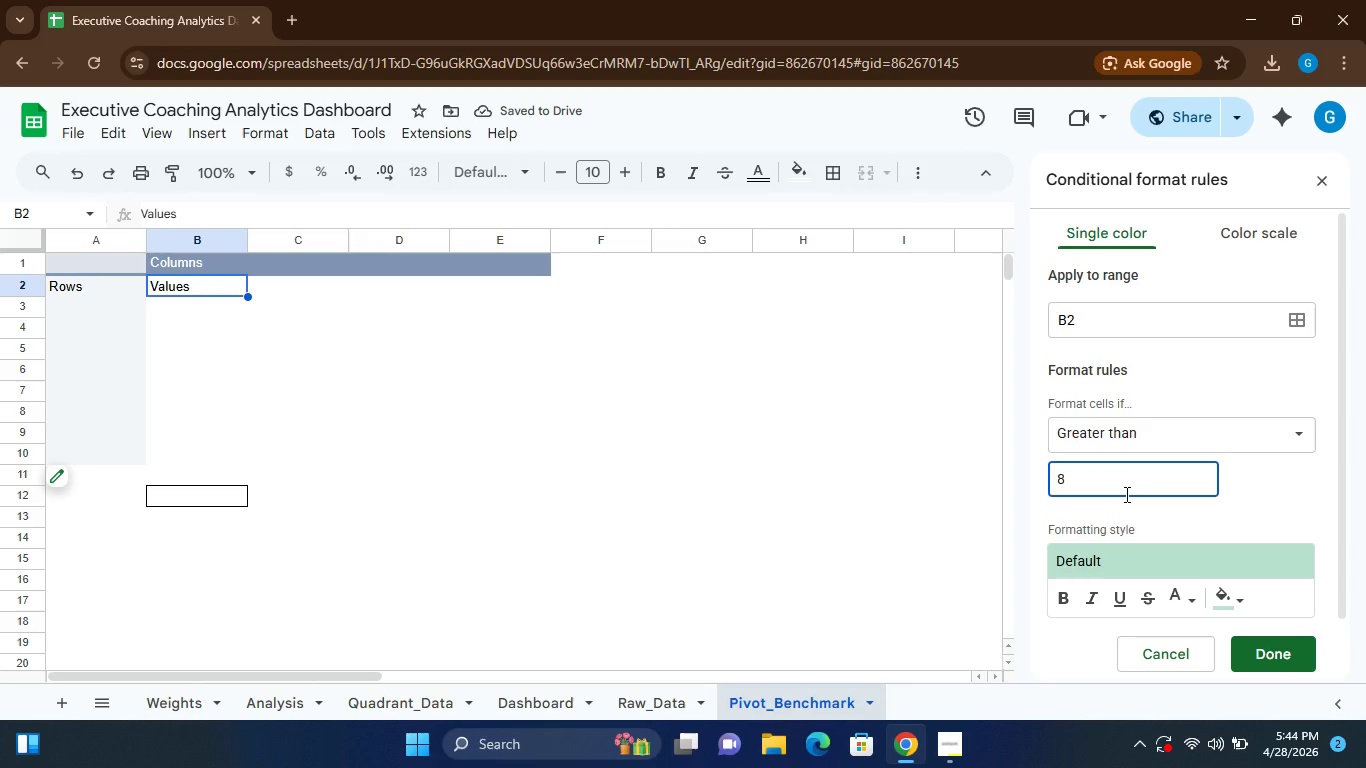 
wait(6.34)
 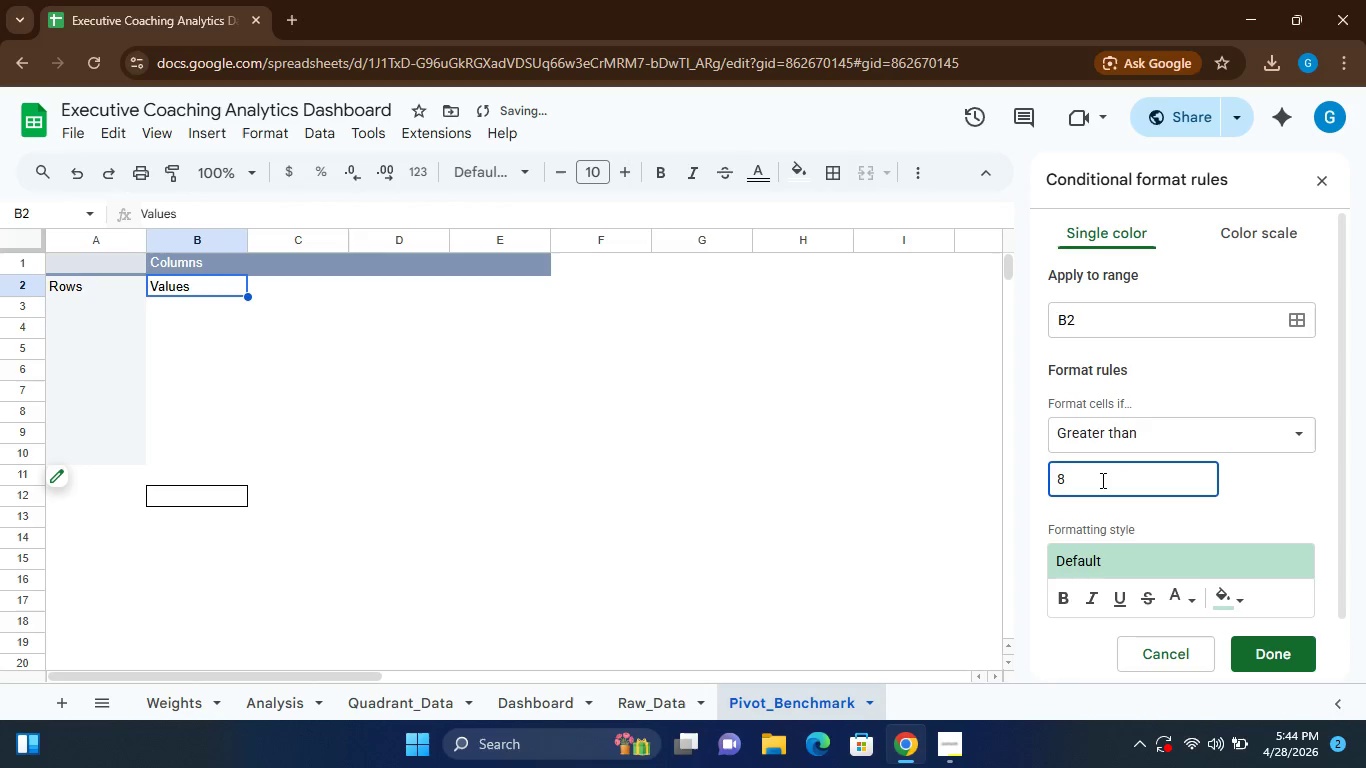 
left_click([1279, 652])
 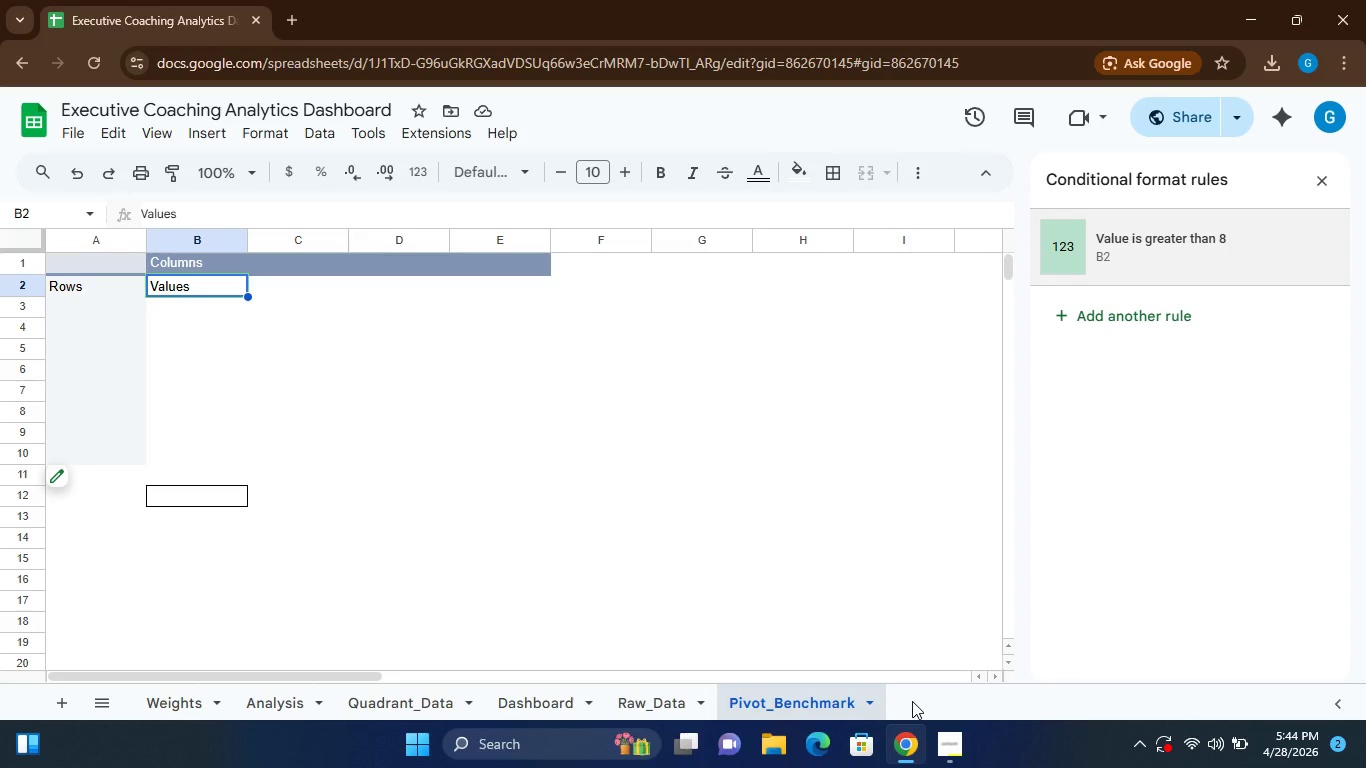 
wait(6.66)
 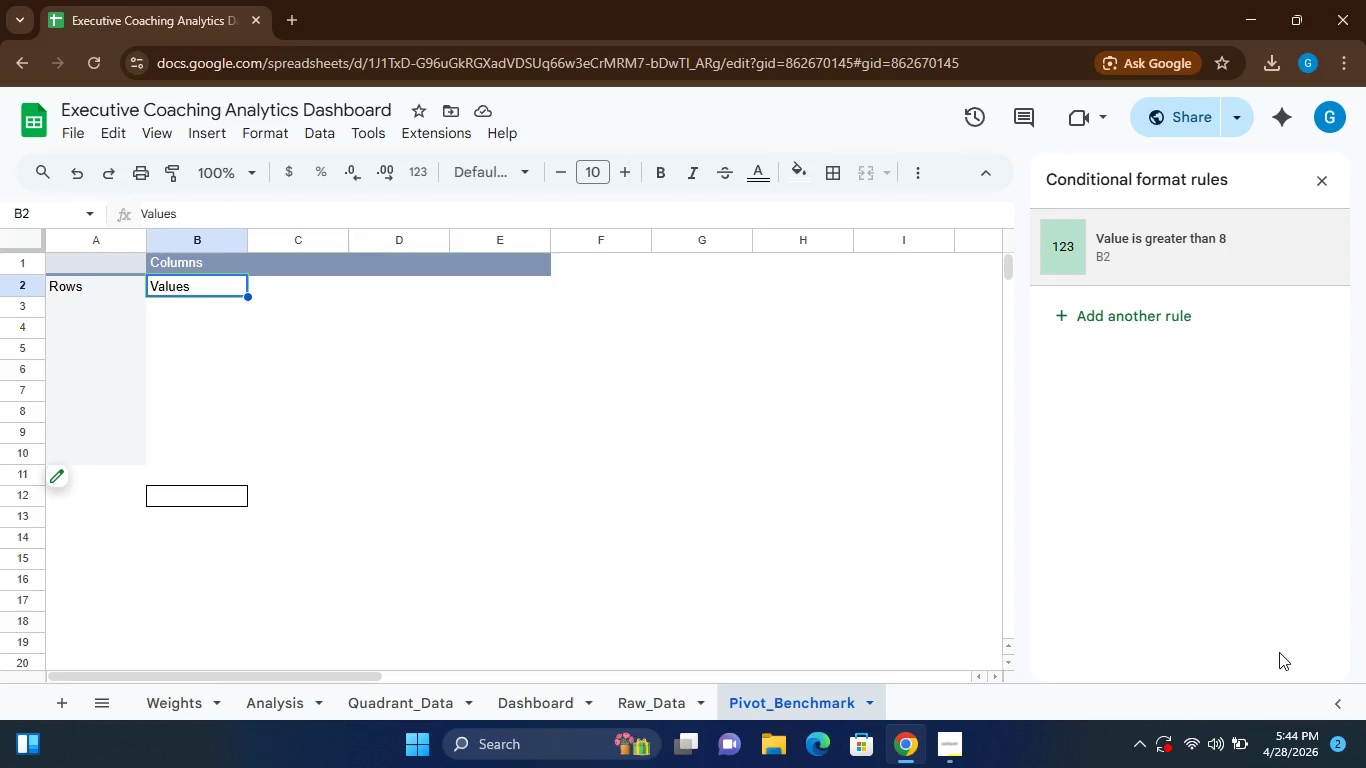 
left_click([527, 707])
 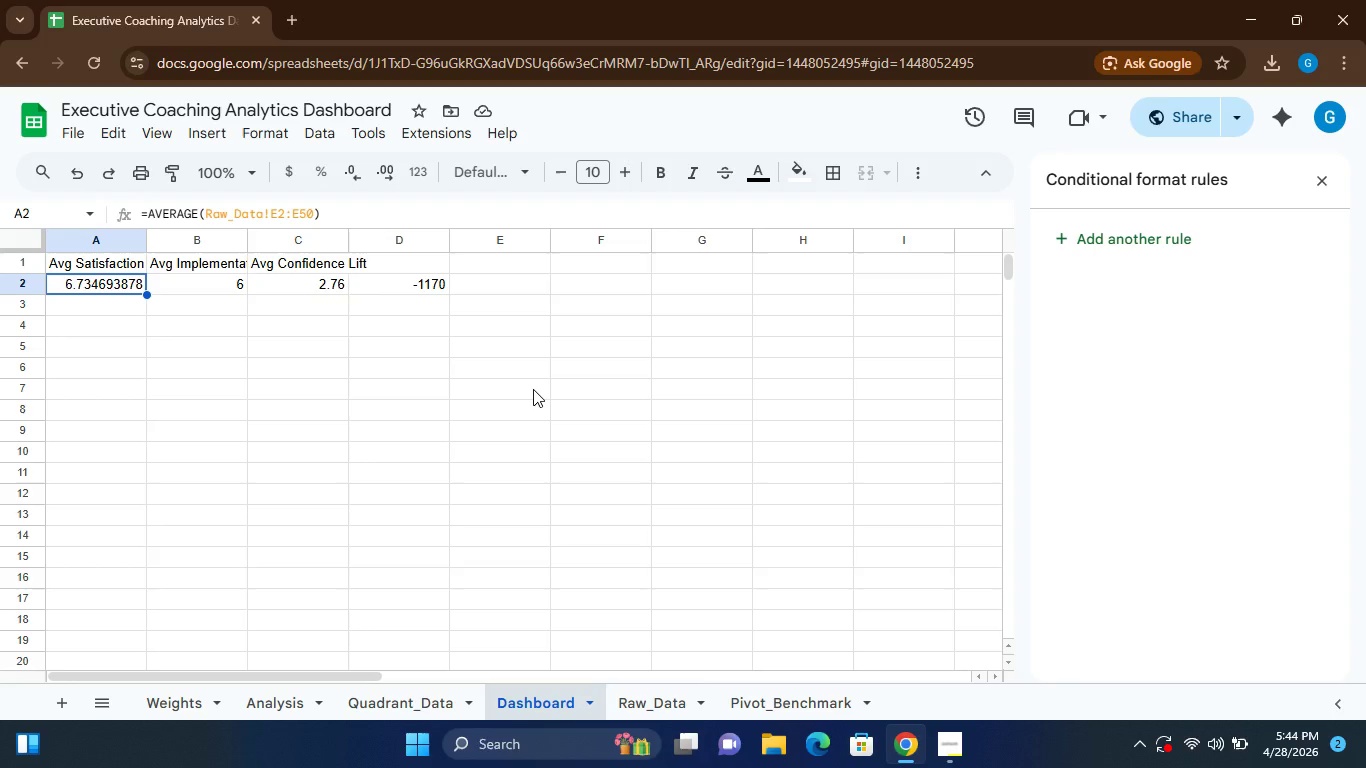 
wait(6.38)
 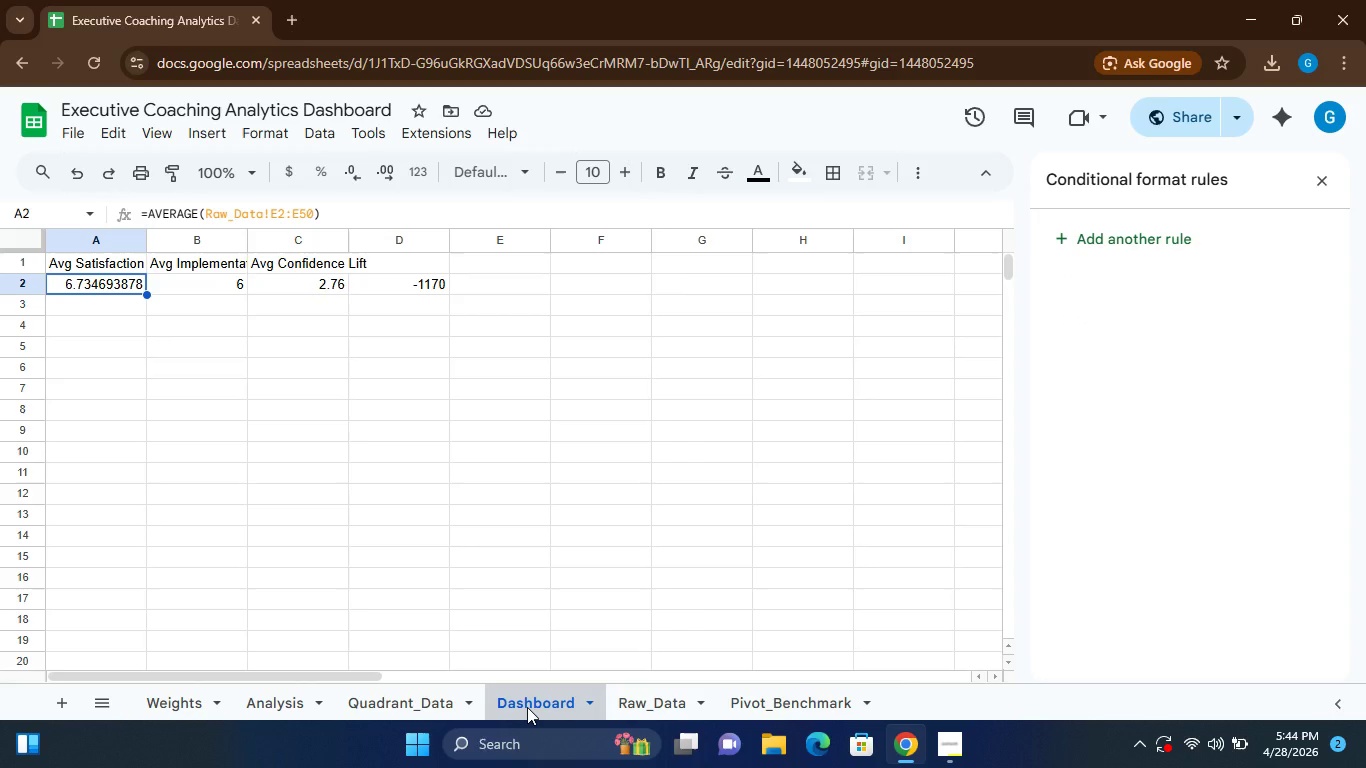 
hold_key(key=ShiftLeft, duration=1.59)
left_click([128, 240])
 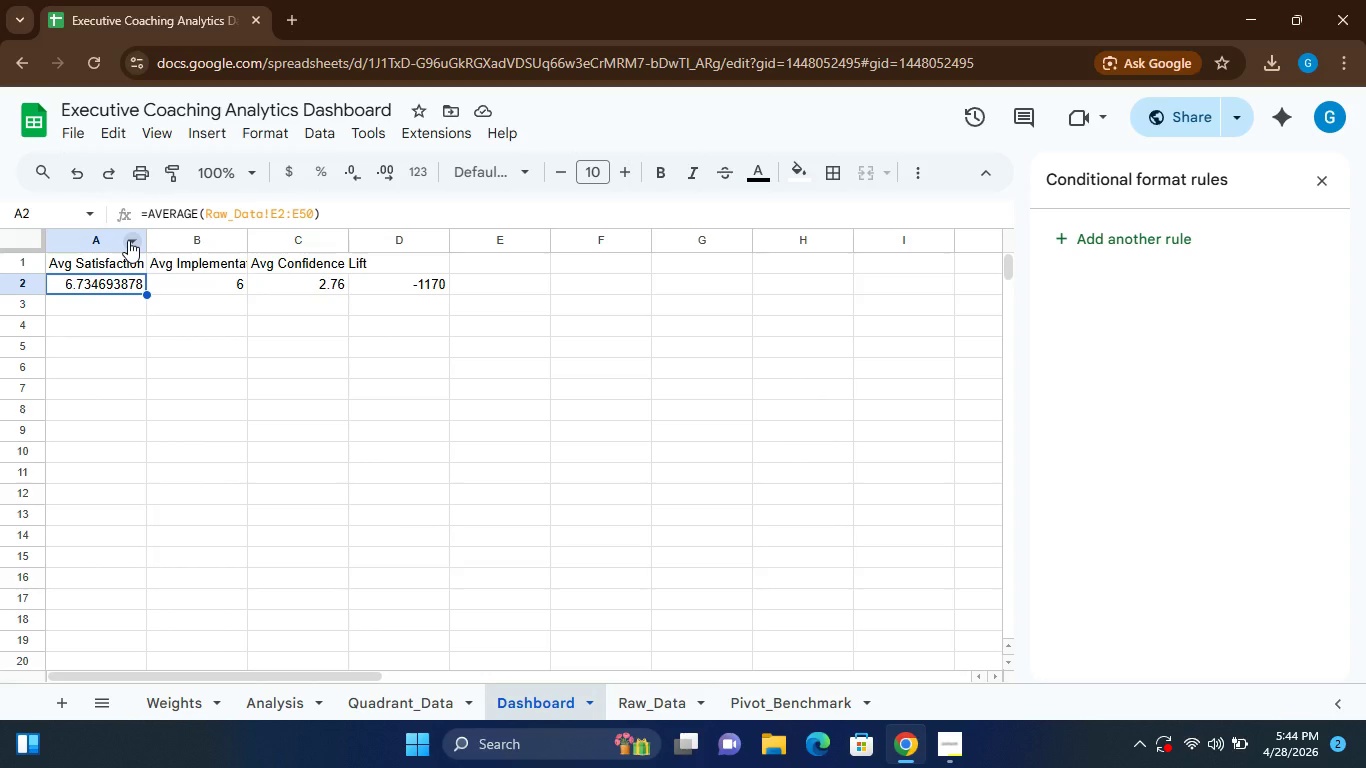 
hold_key(key=ShiftLeft, duration=1.09)
left_click([108, 242])
 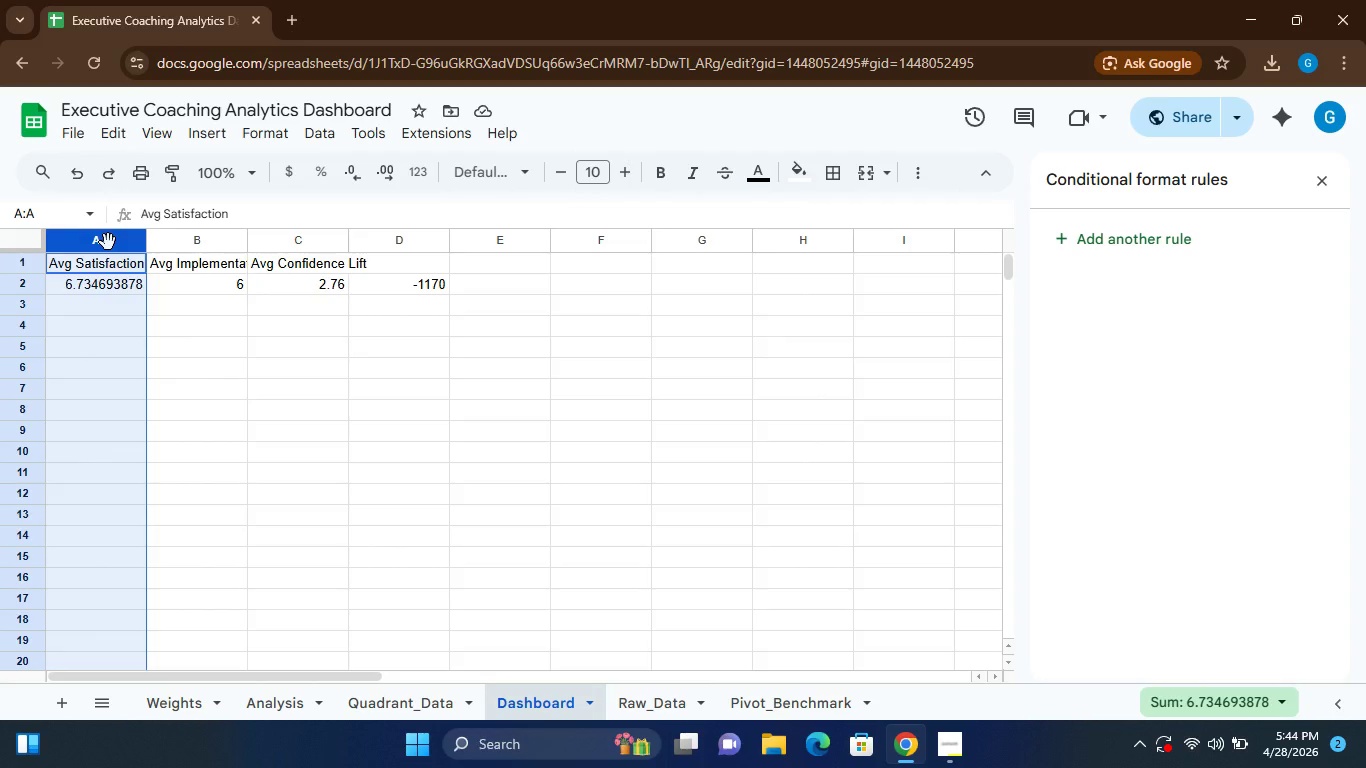 
hold_key(key=ShiftLeft, duration=1.5)
left_click([417, 241])
 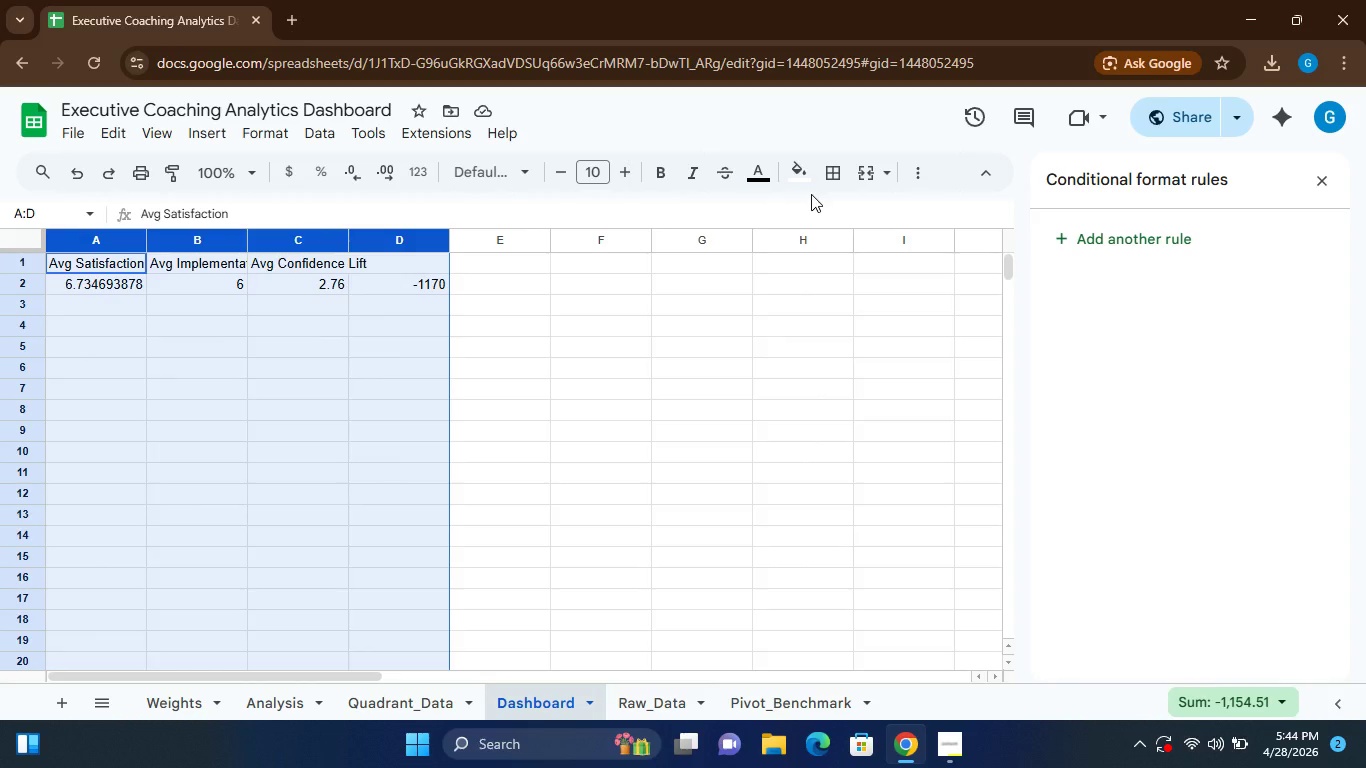 
left_click([796, 181])
 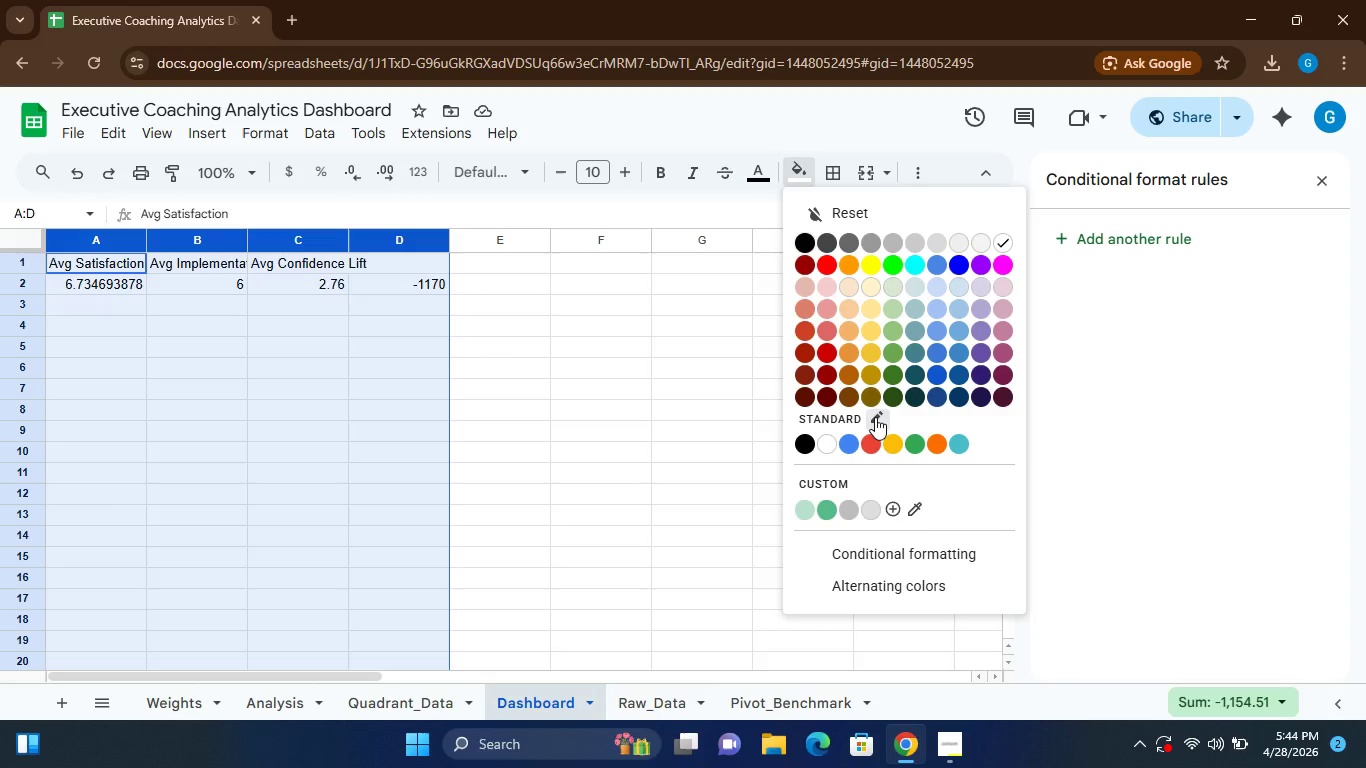 
left_click([875, 417])
 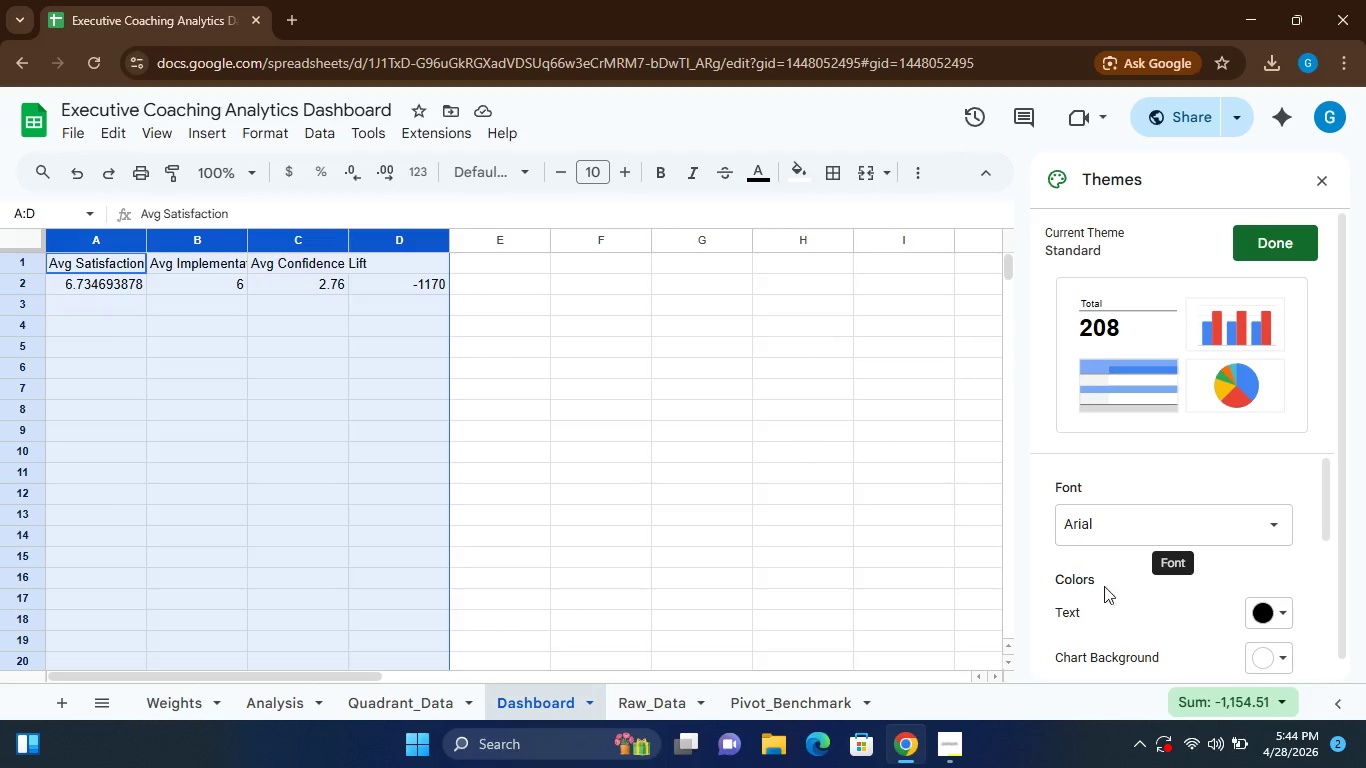 
wait(8.12)
 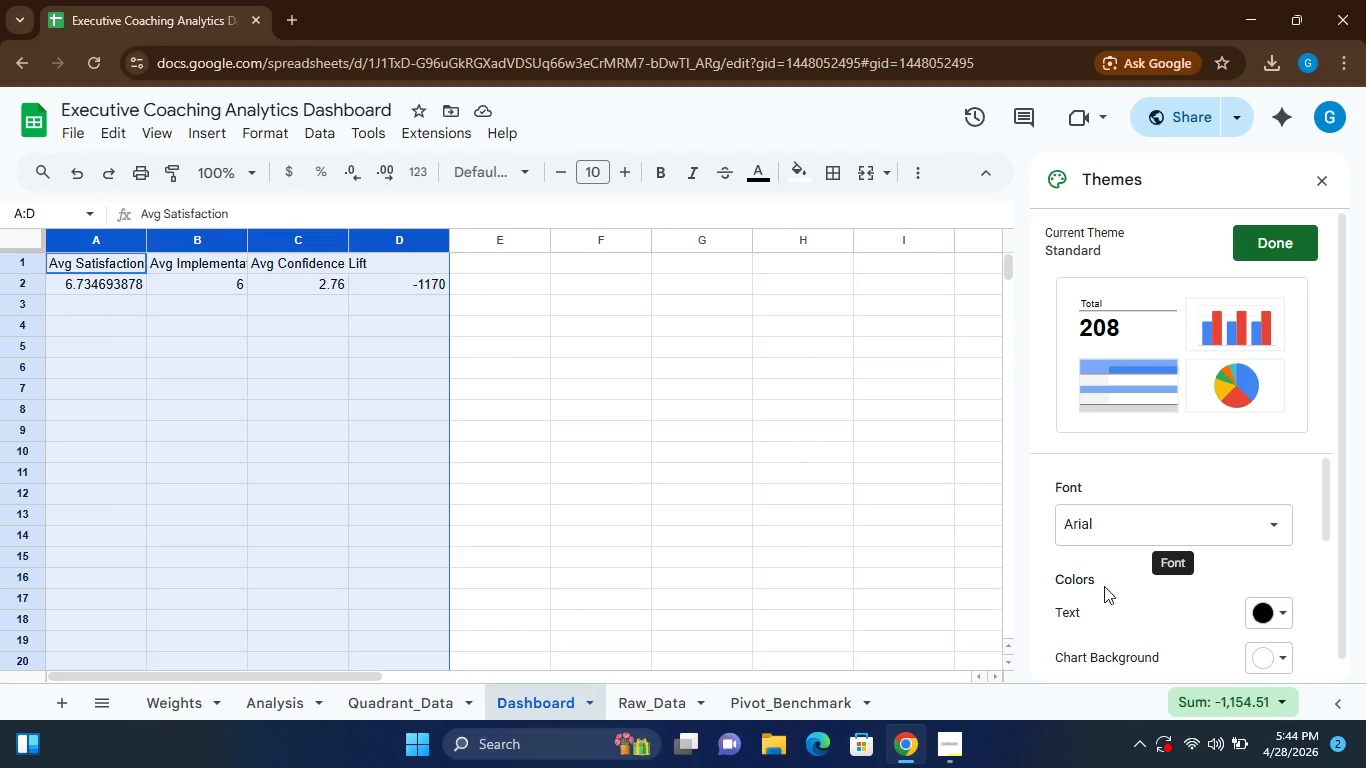 
left_click([1330, 177])
 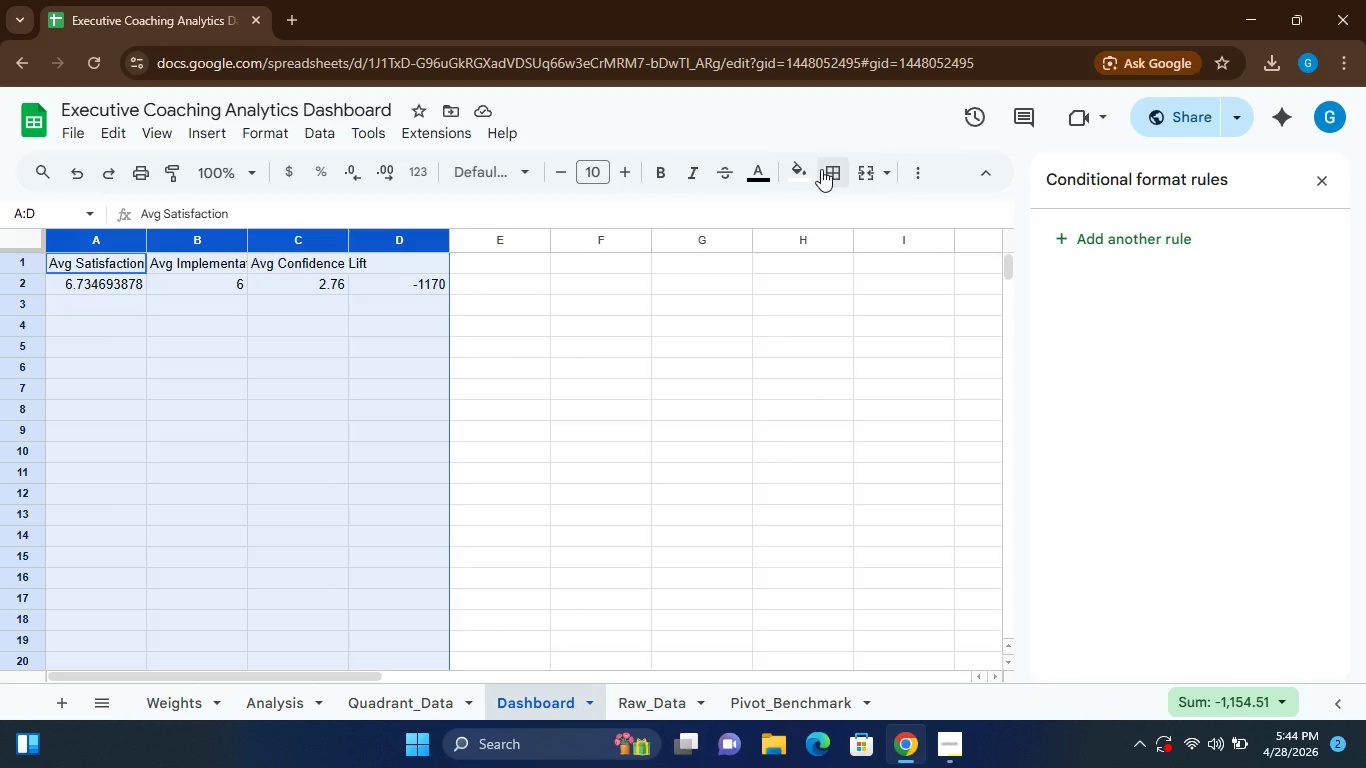 
left_click([800, 174])
 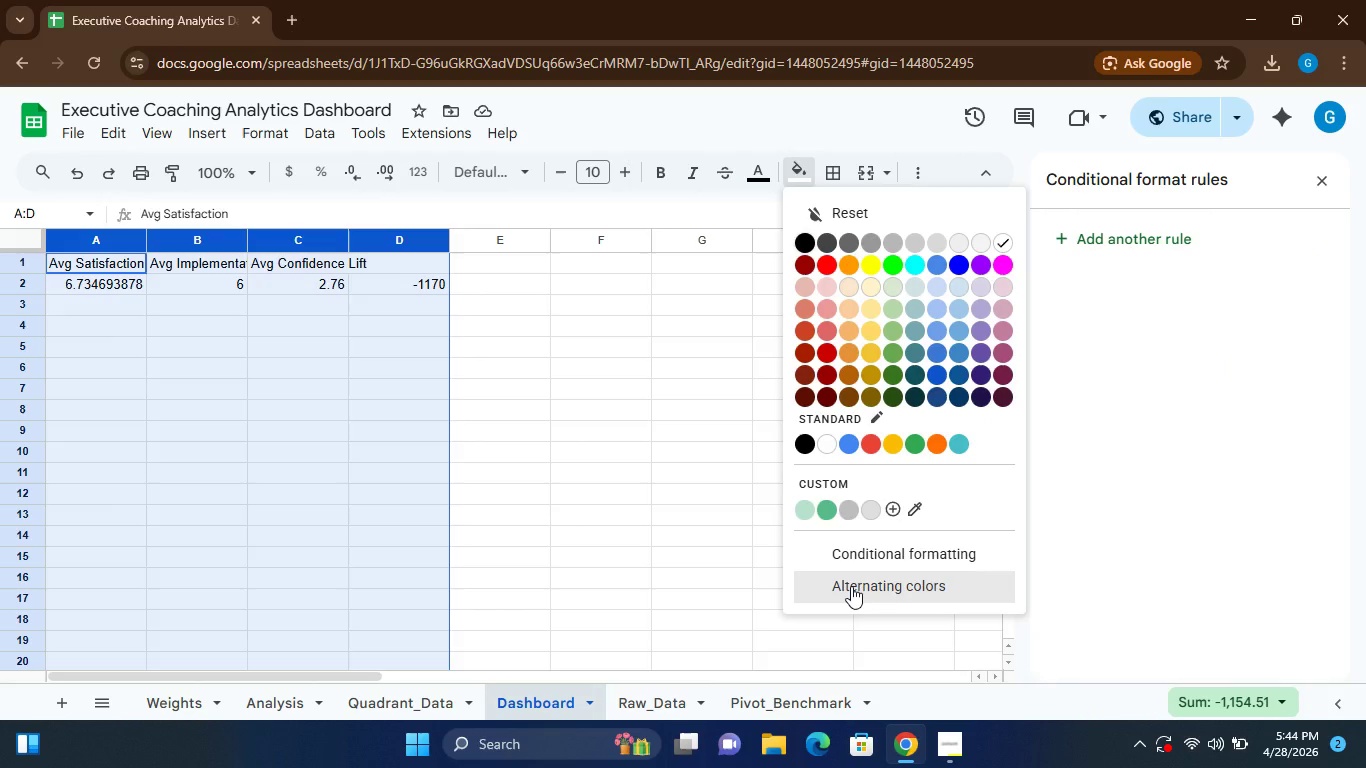 
left_click([851, 586])
 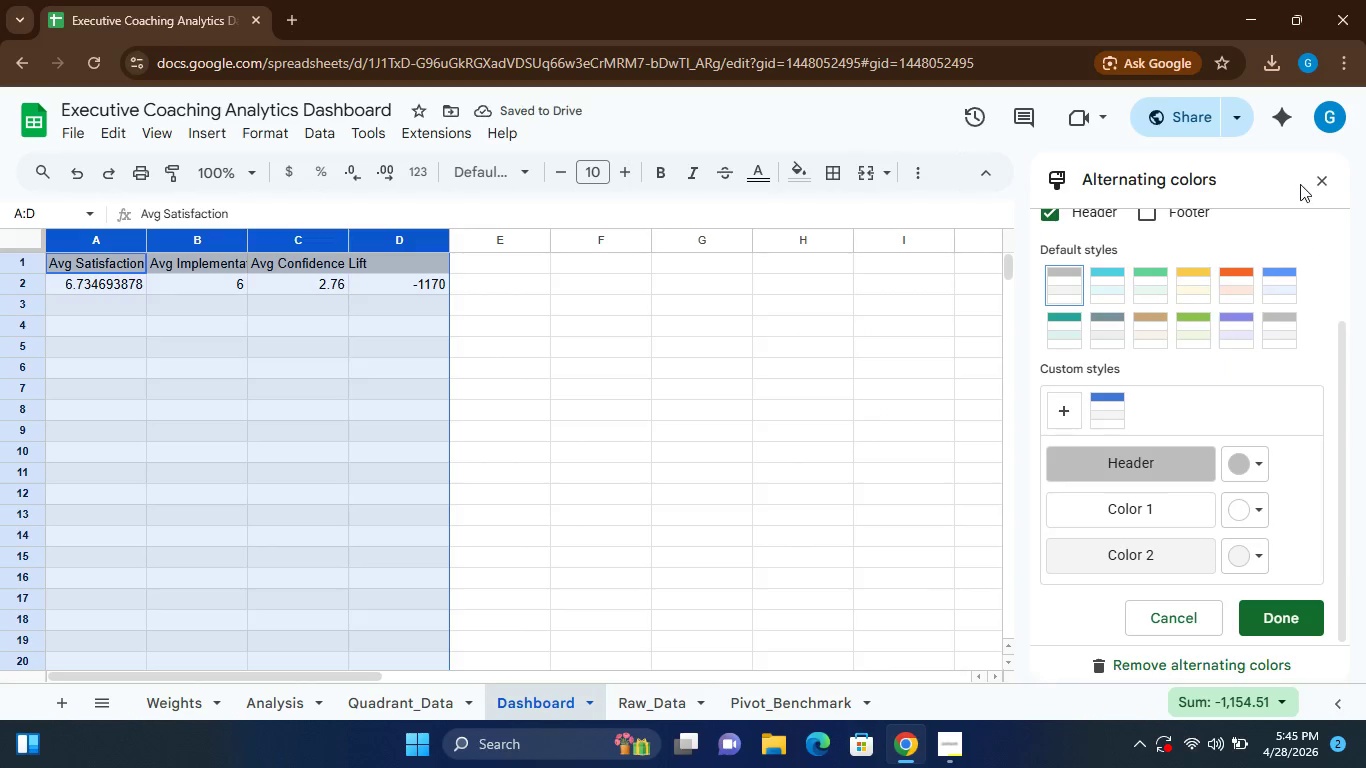 
left_click([1314, 185])
 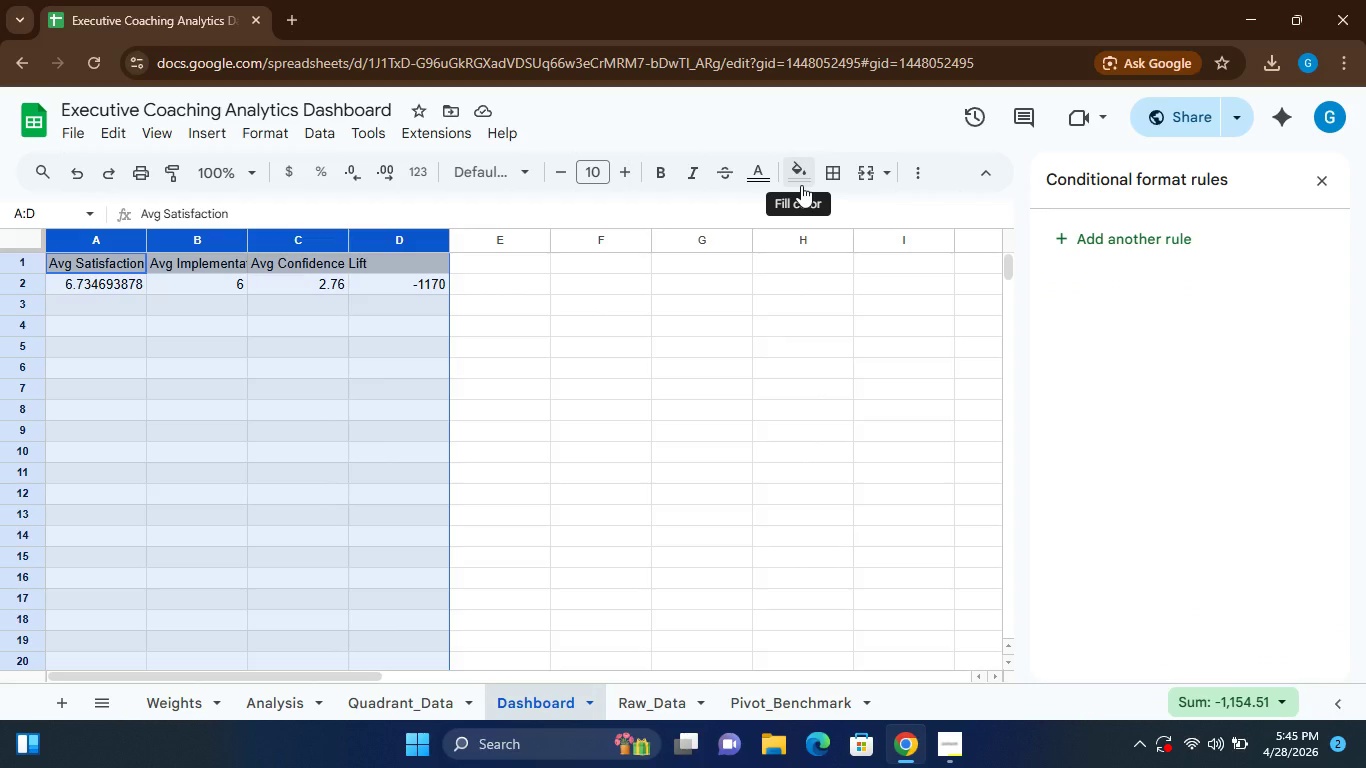 
left_click([801, 185])
 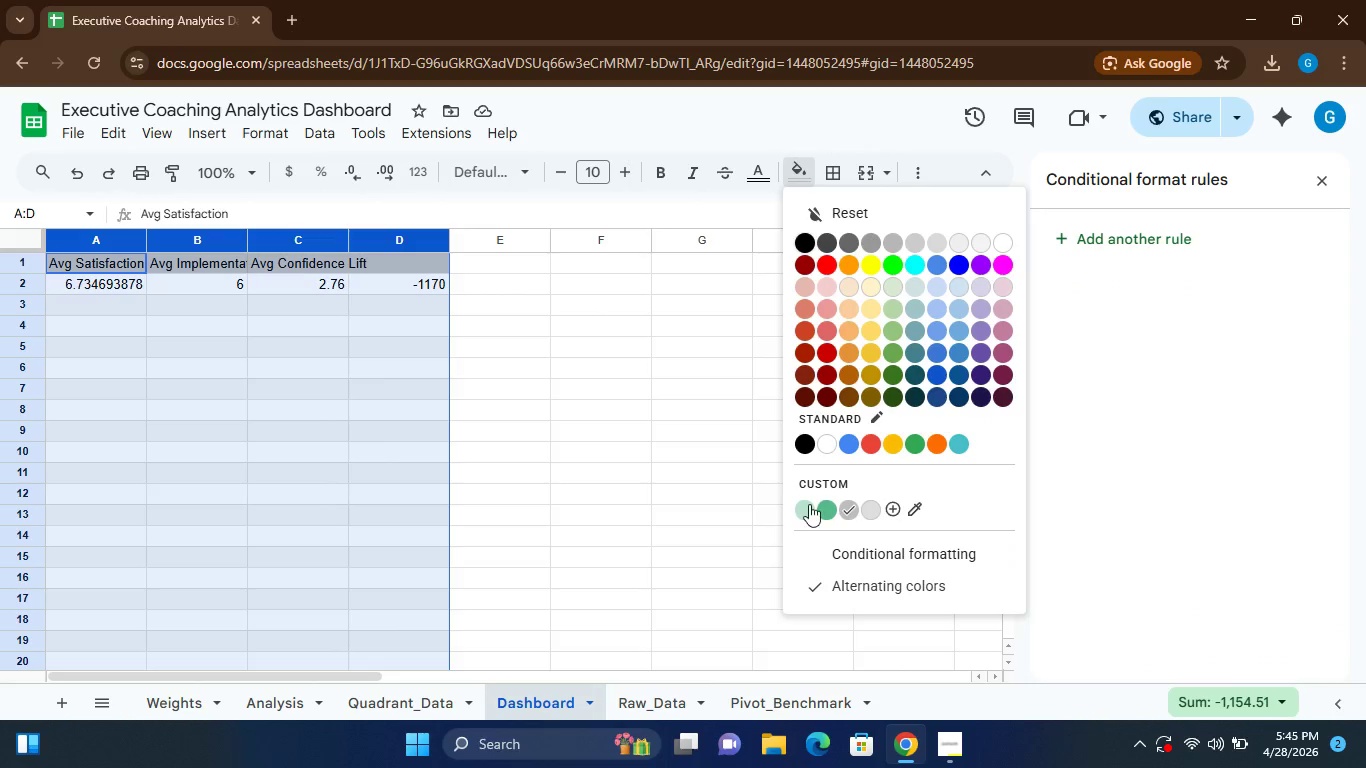 
left_click([802, 511])
 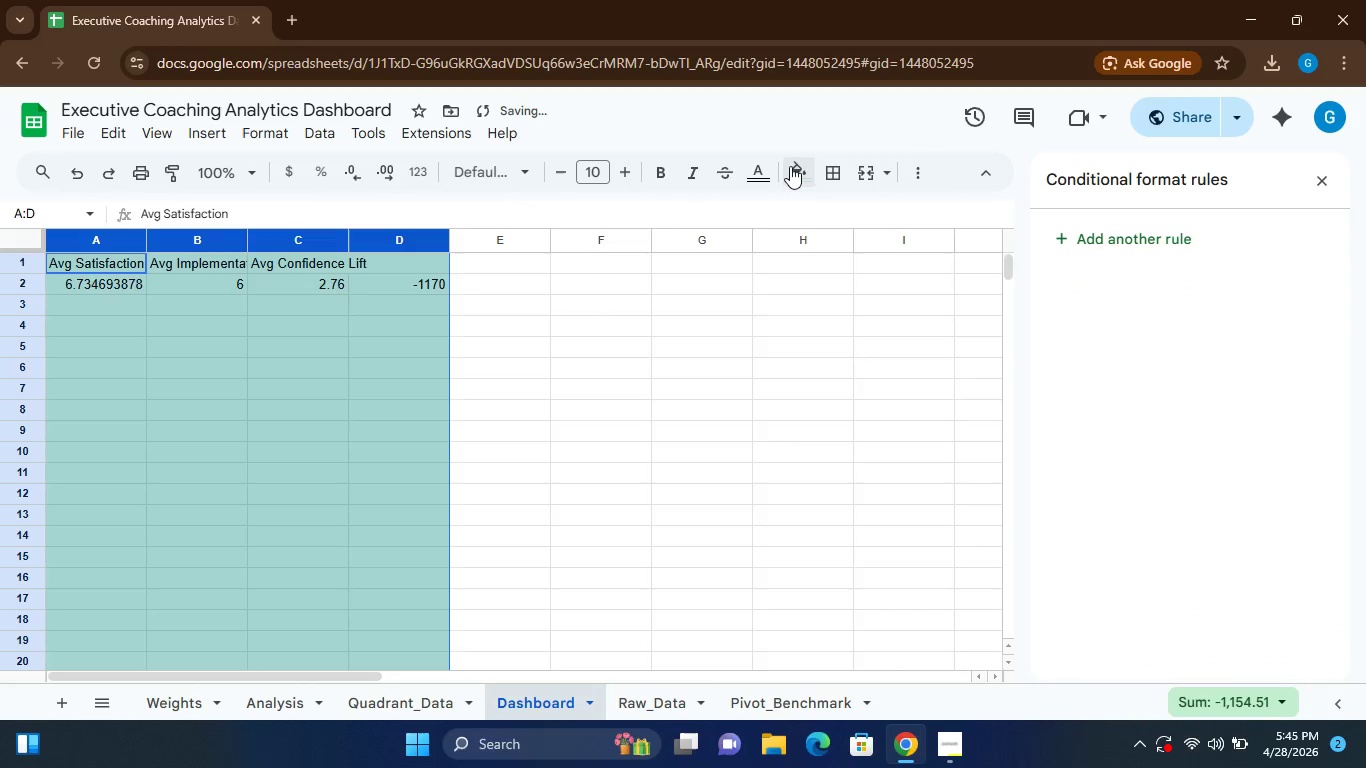 
left_click([790, 164])
 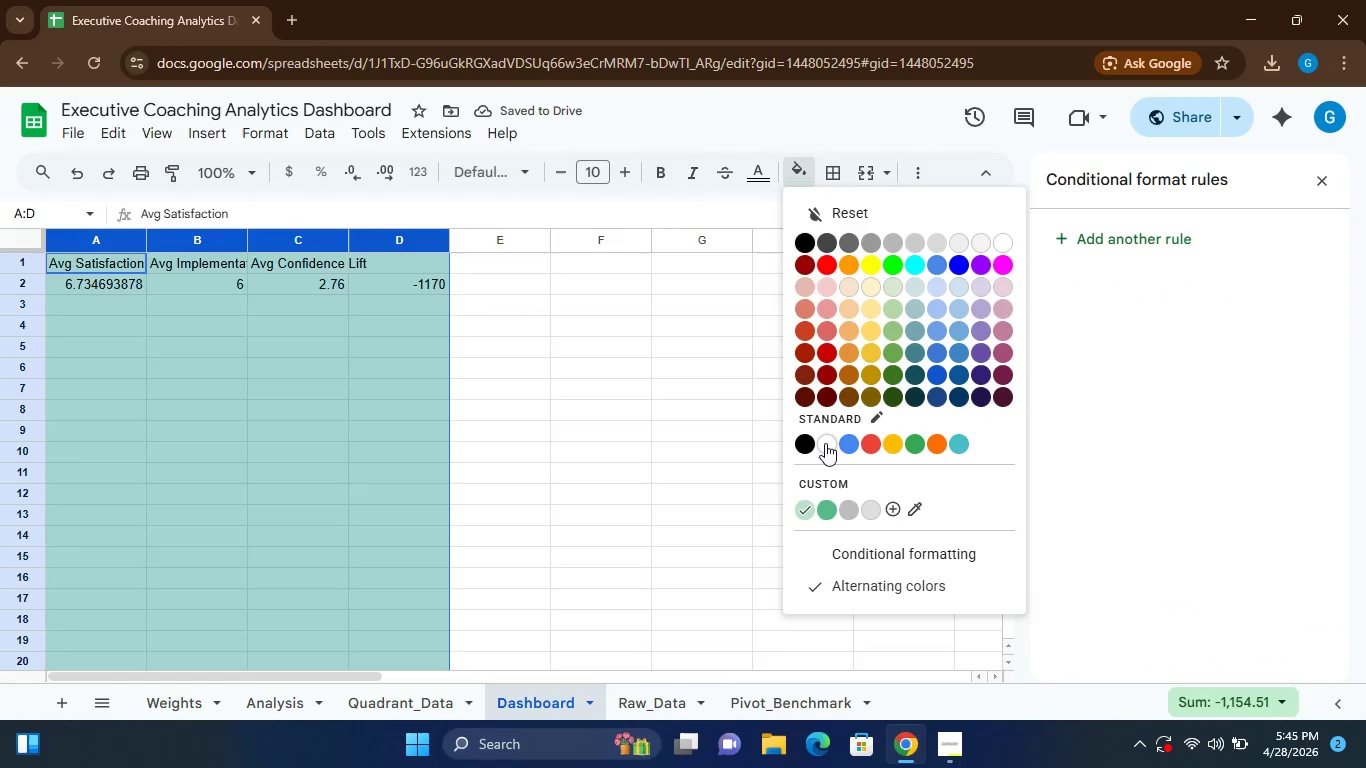 
left_click([827, 444])
 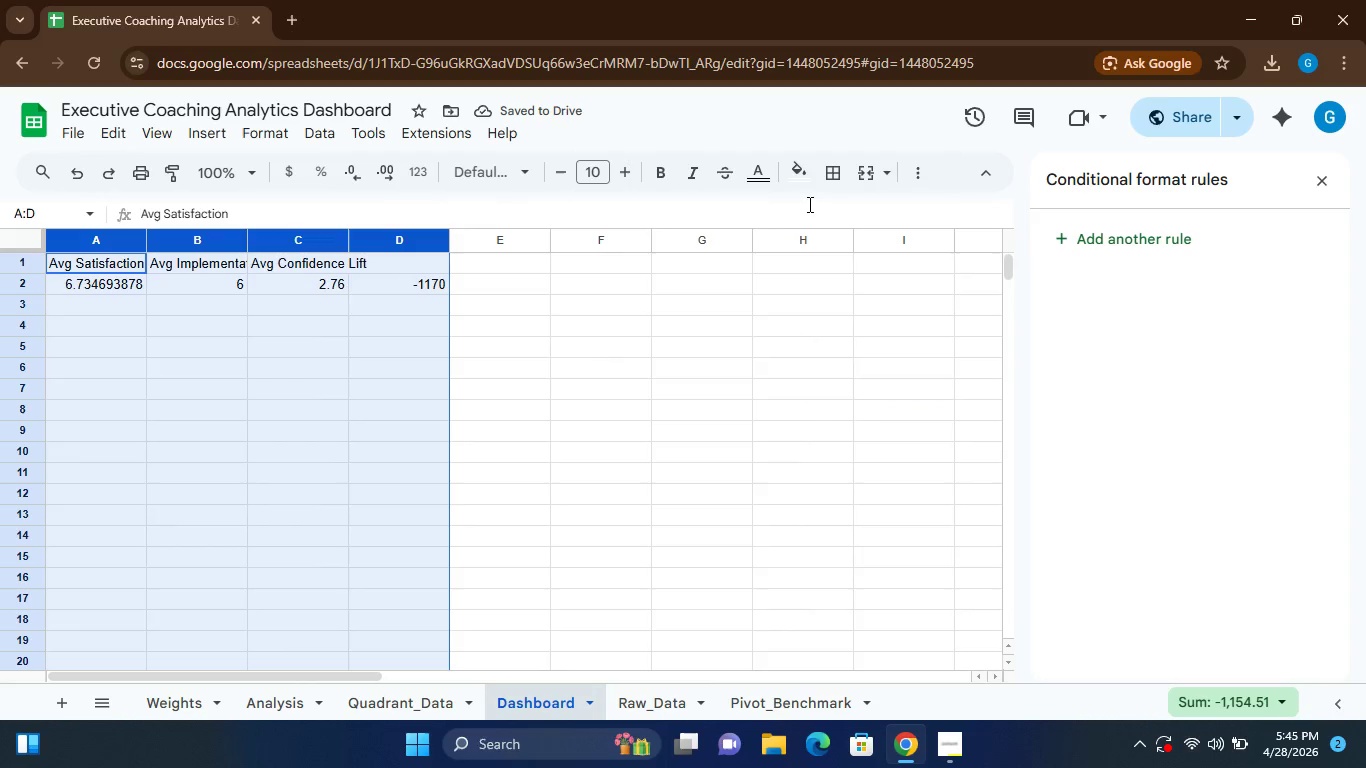 
left_click([793, 178])
 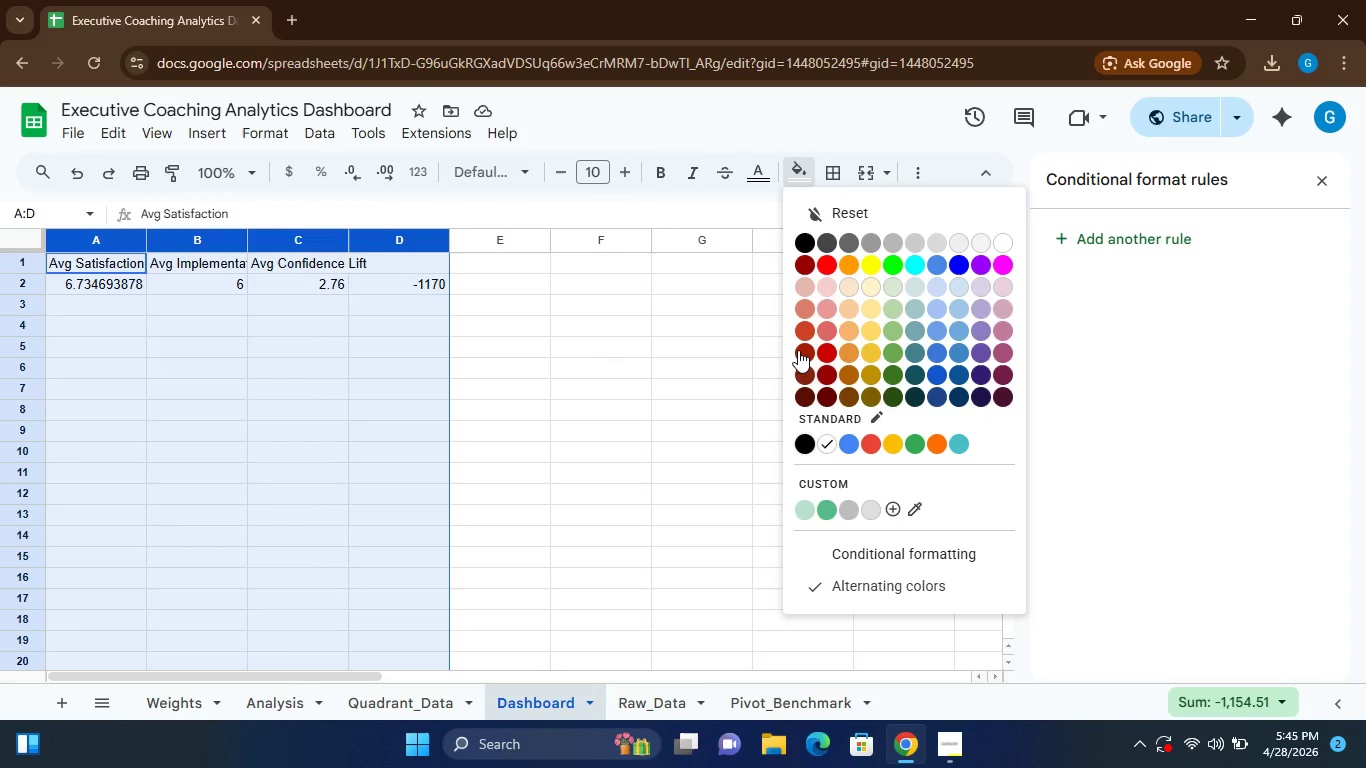 
wait(6.41)
 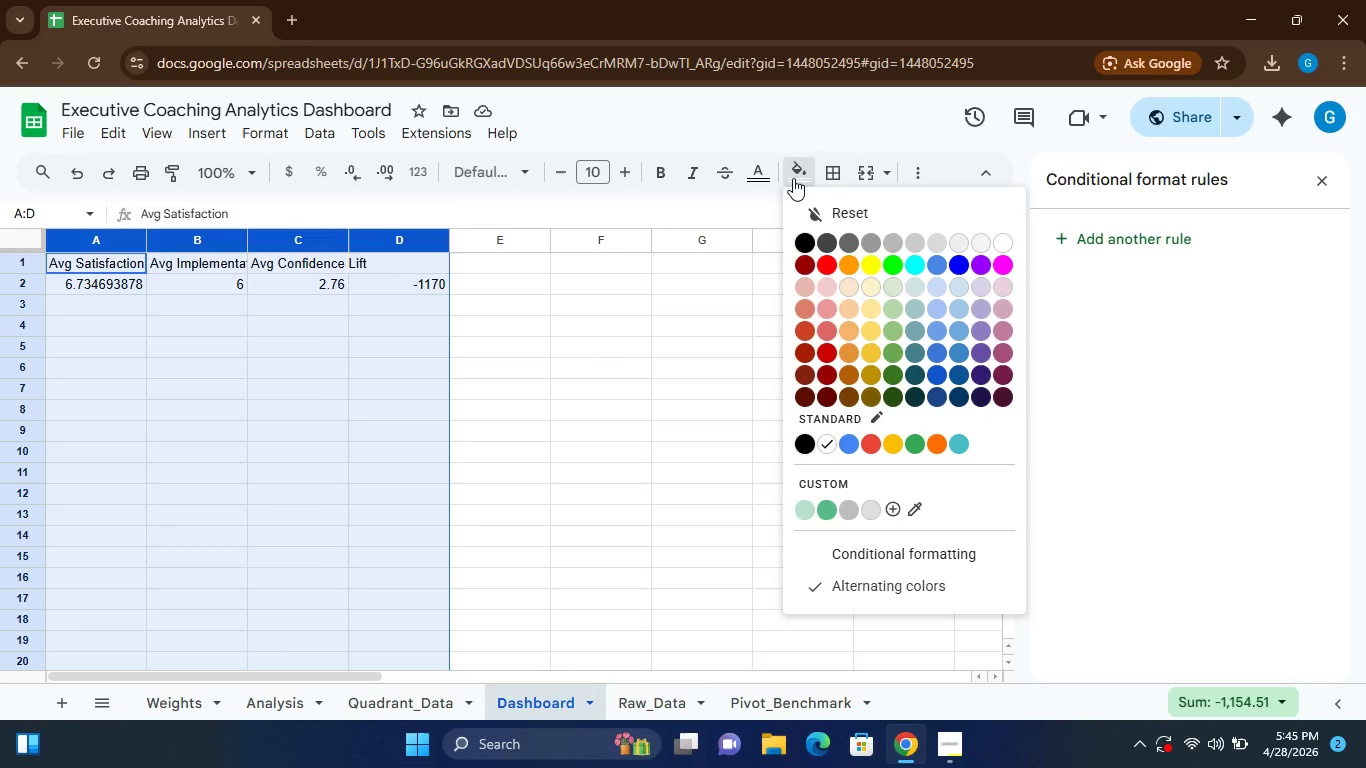 
left_click([819, 208])
 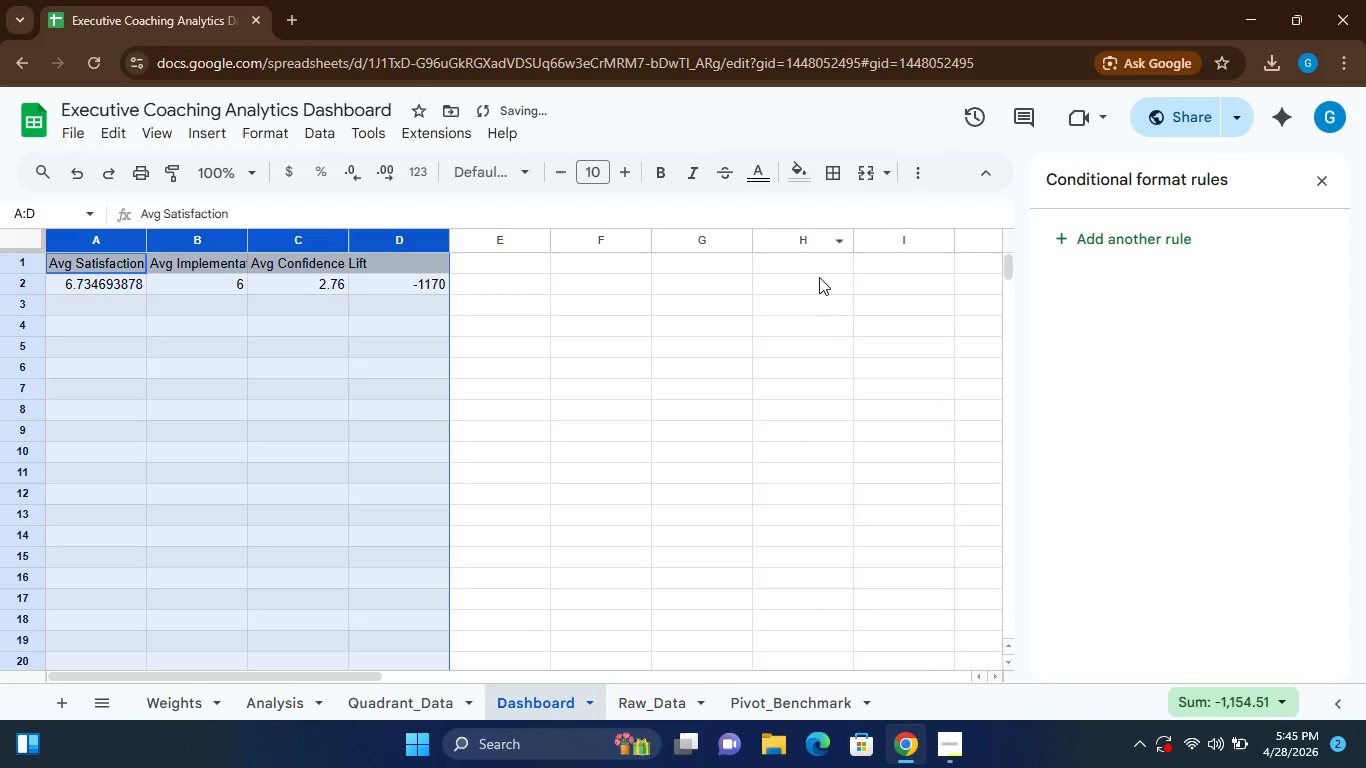 
key(Control+Z)
 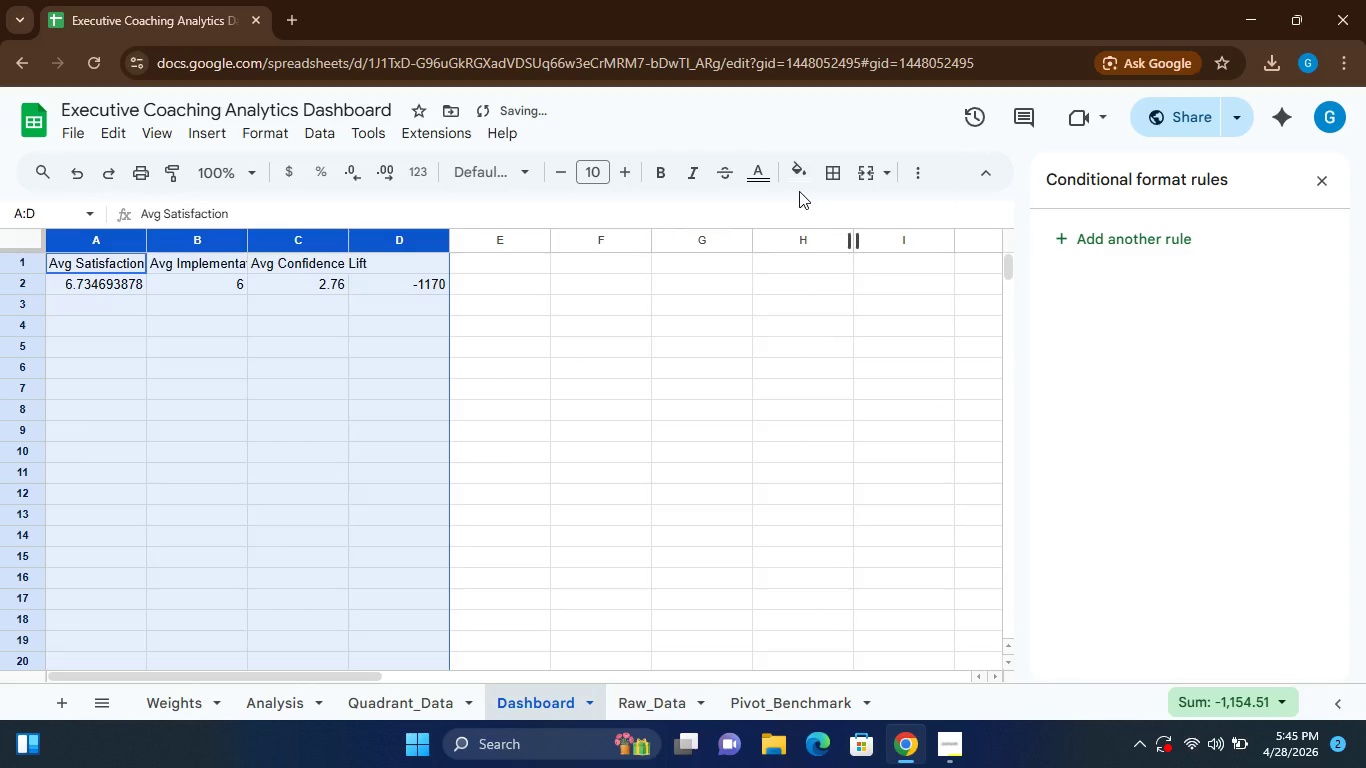 
left_click([797, 181])
 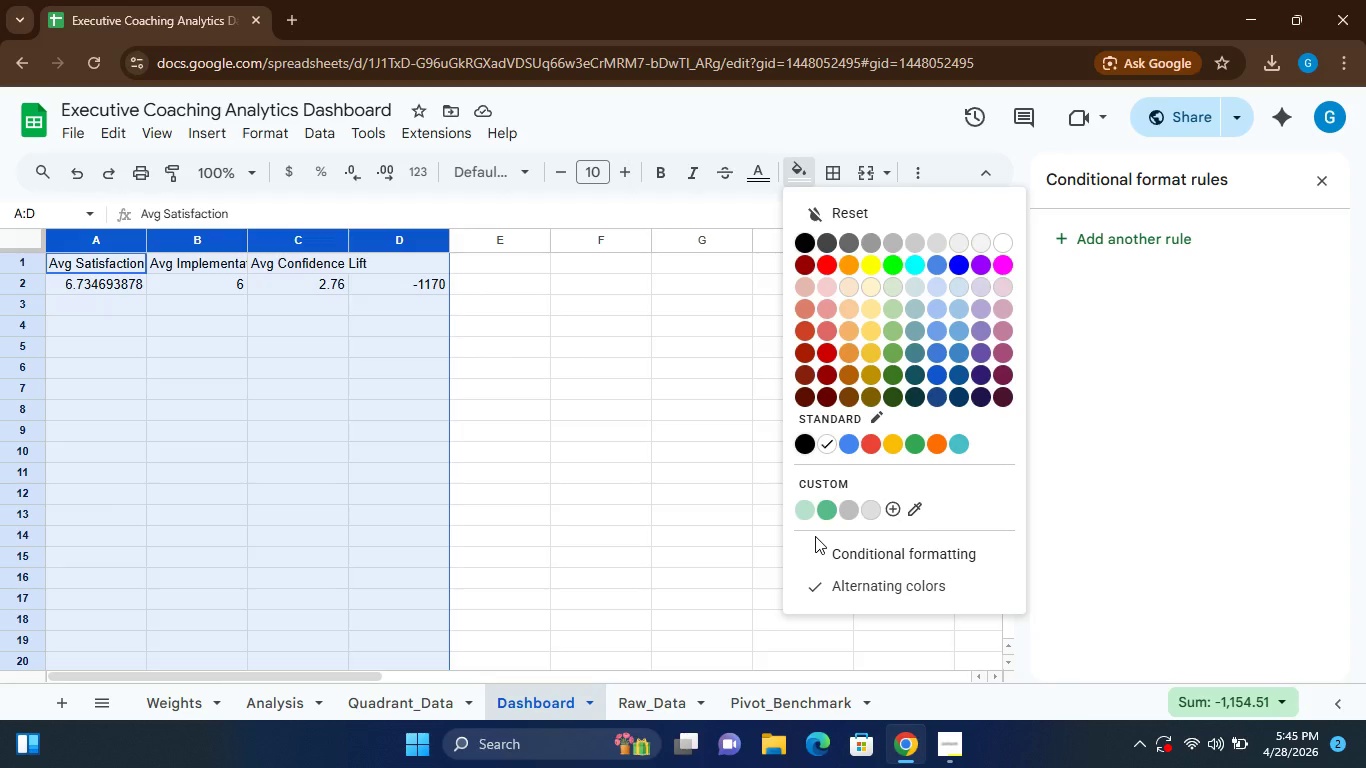 
wait(12.42)
 